 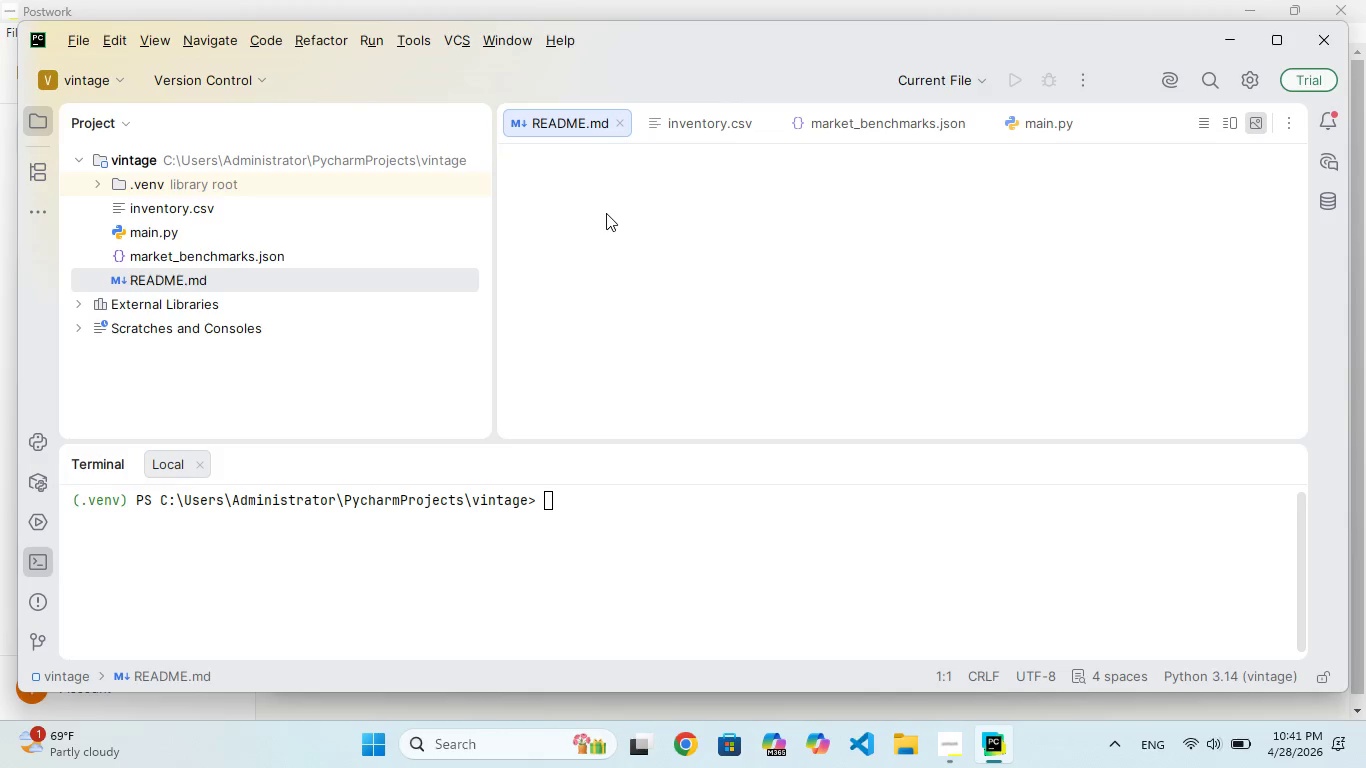 
key(G)
 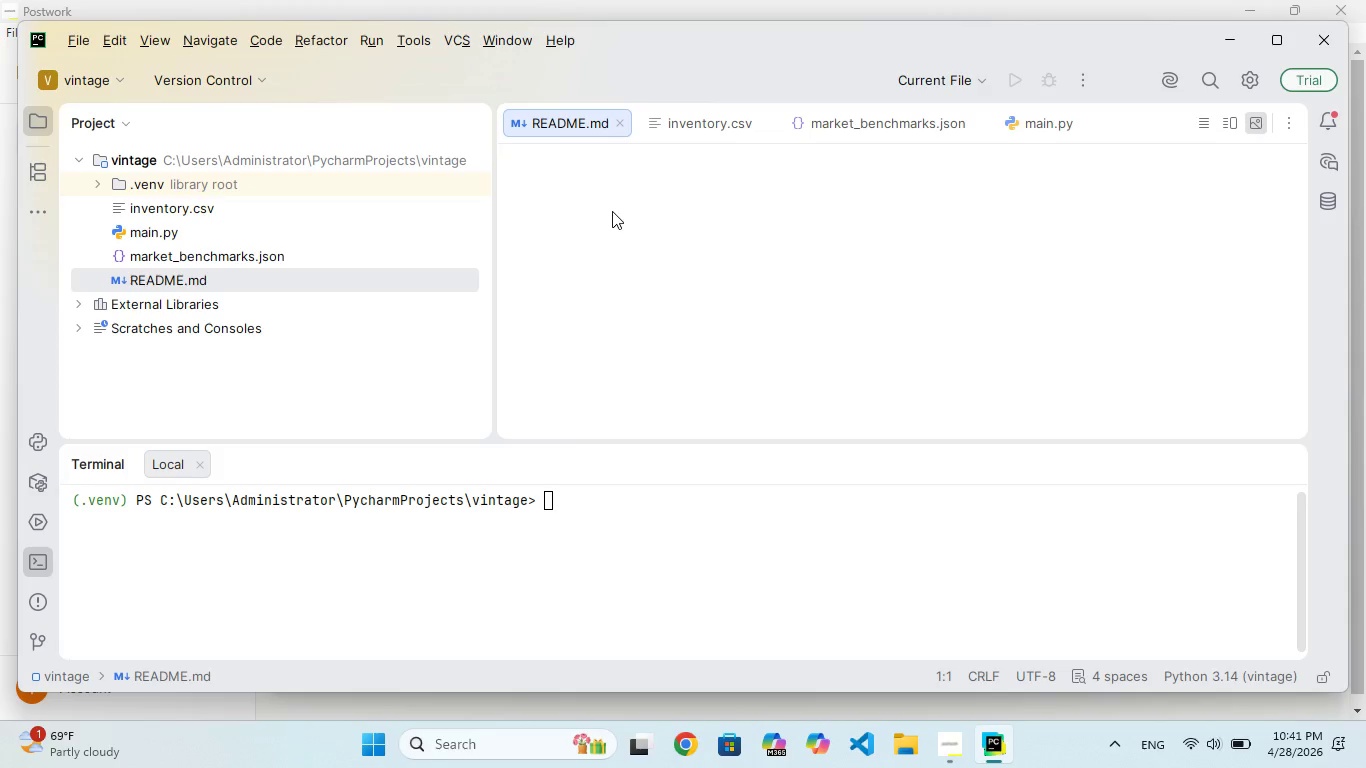 
left_click([612, 211])
 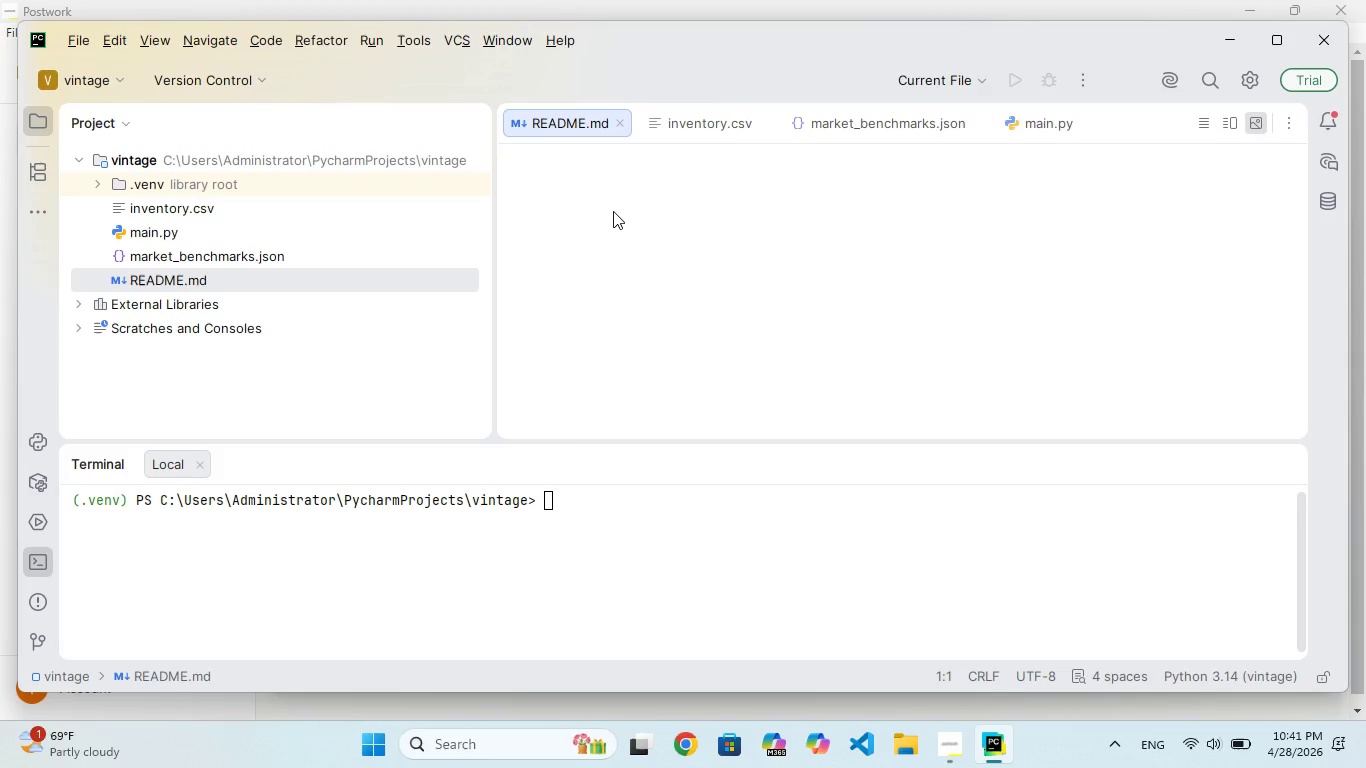 
left_click([713, 118])
 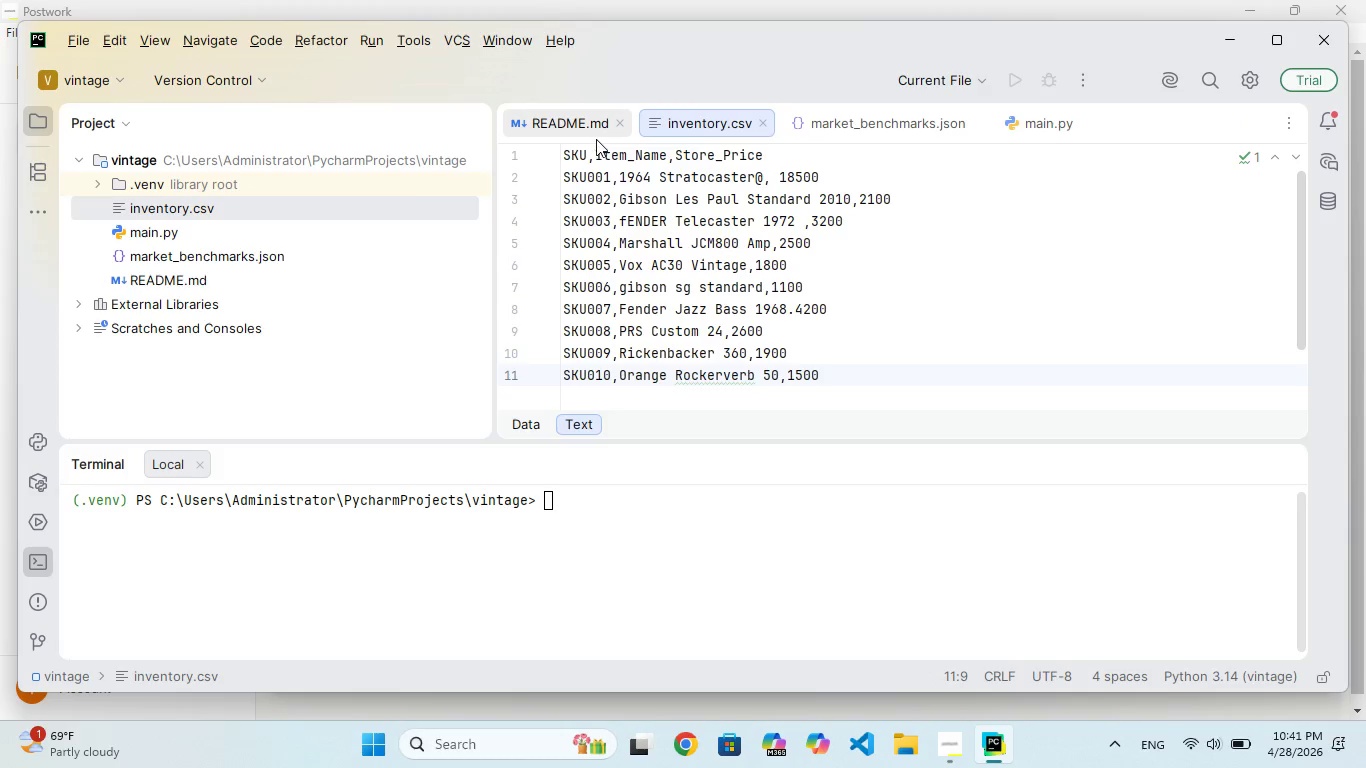 
double_click([596, 139])
 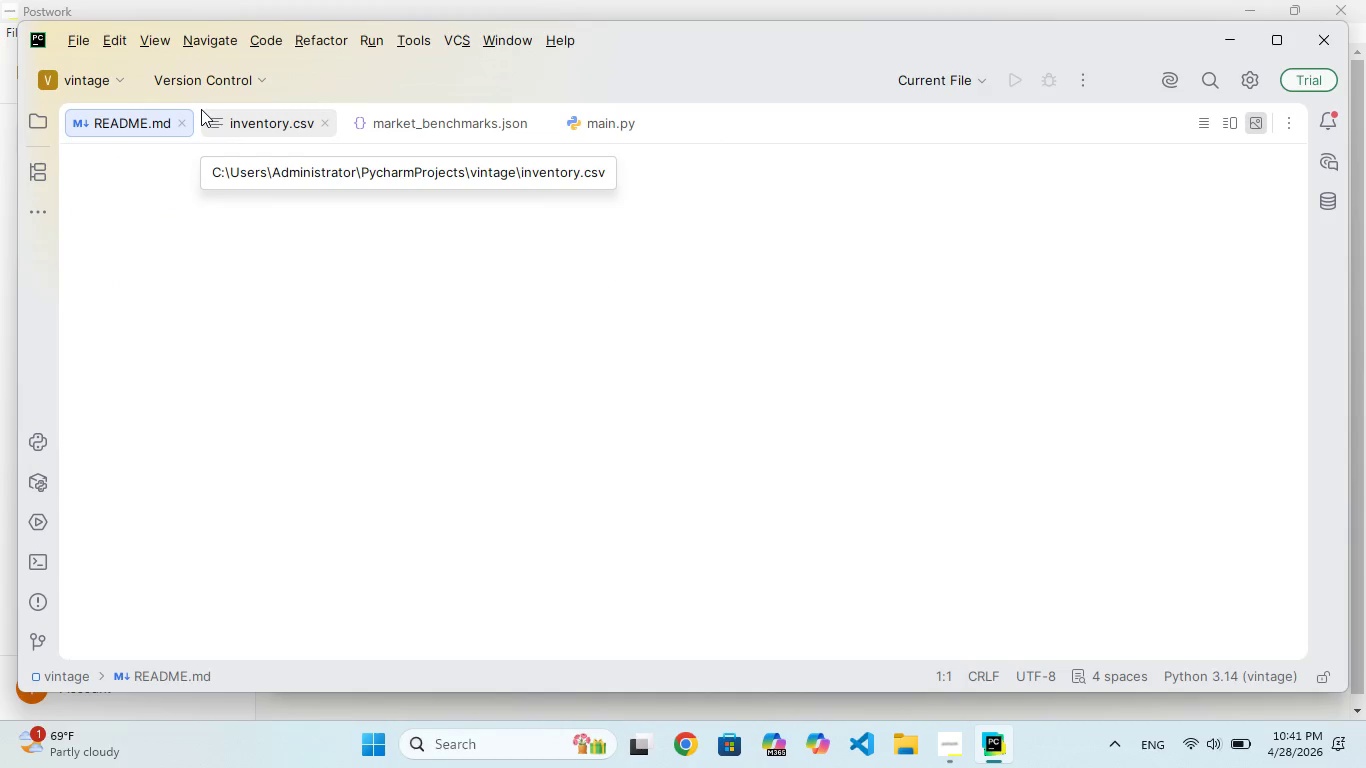 
double_click([141, 130])
 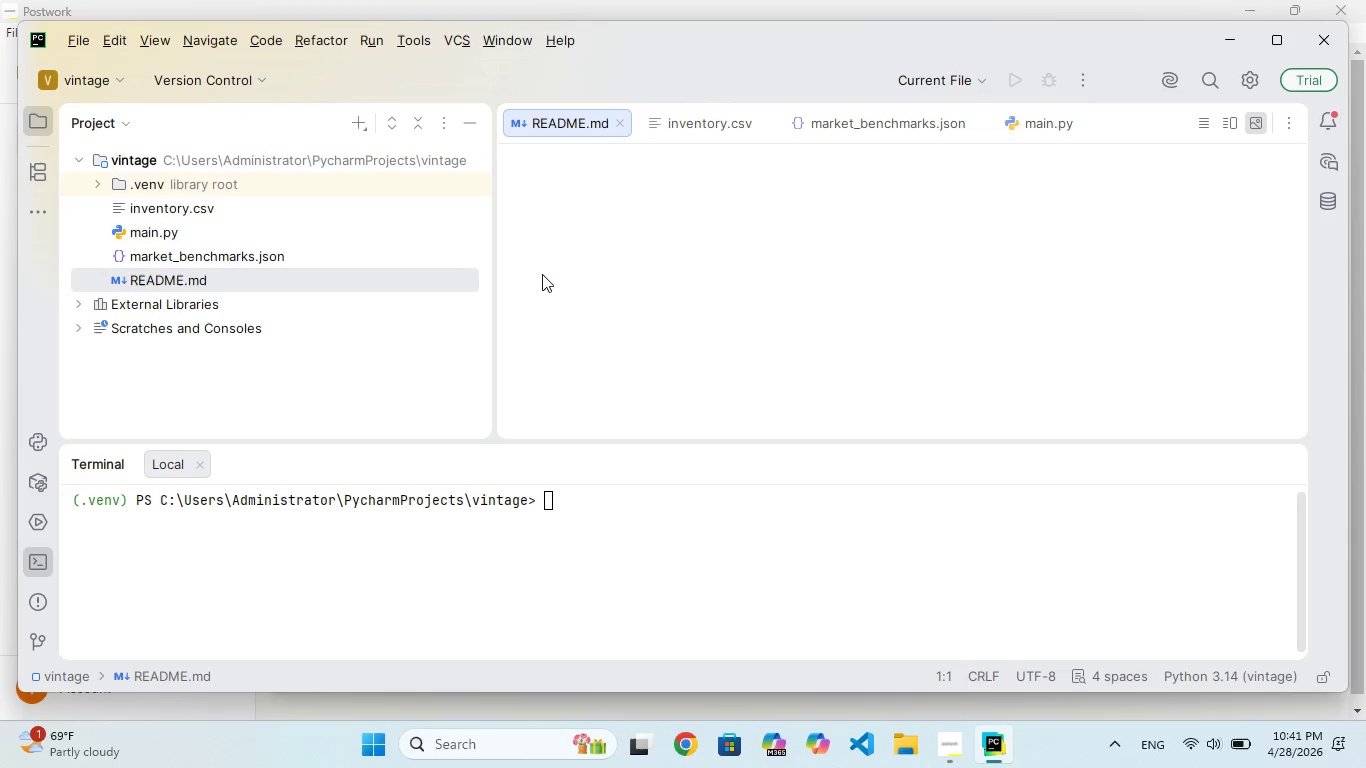 
left_click([637, 221])
 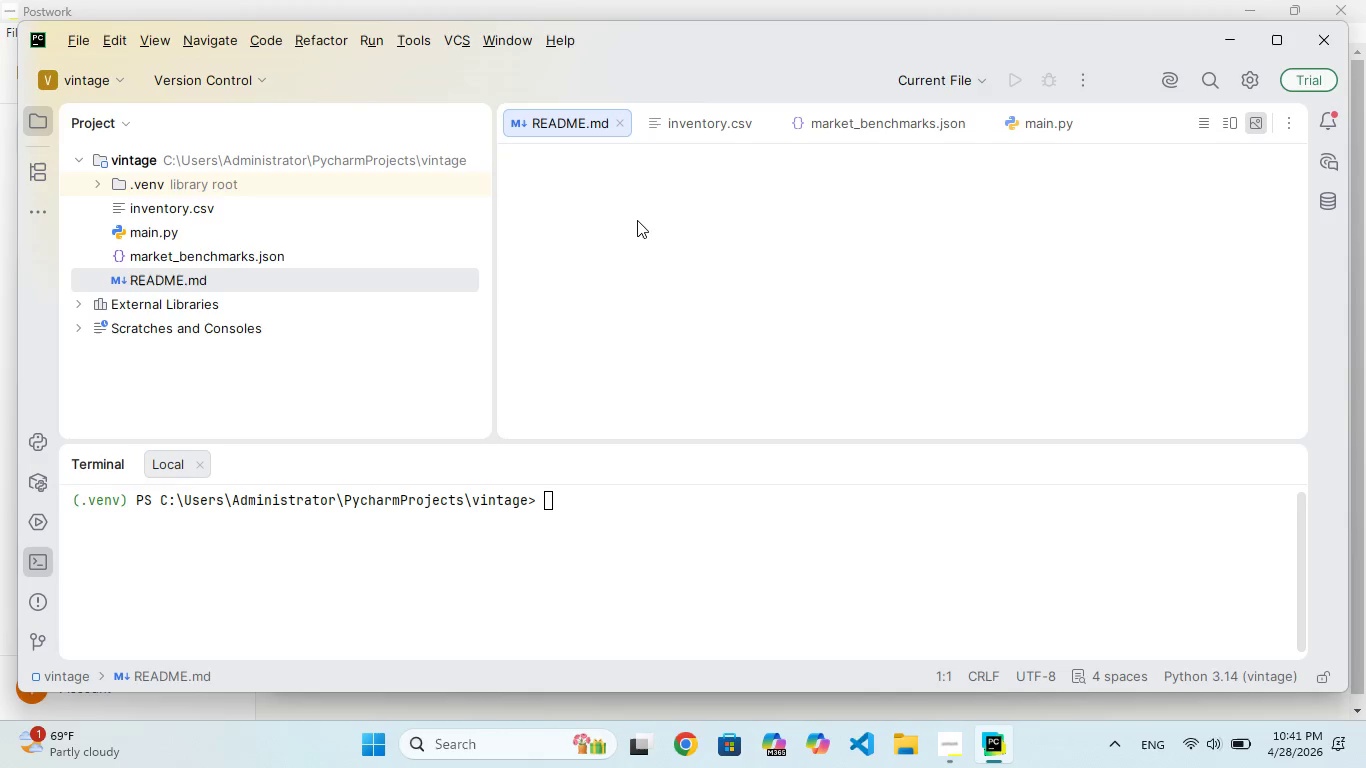 
right_click([637, 220])
 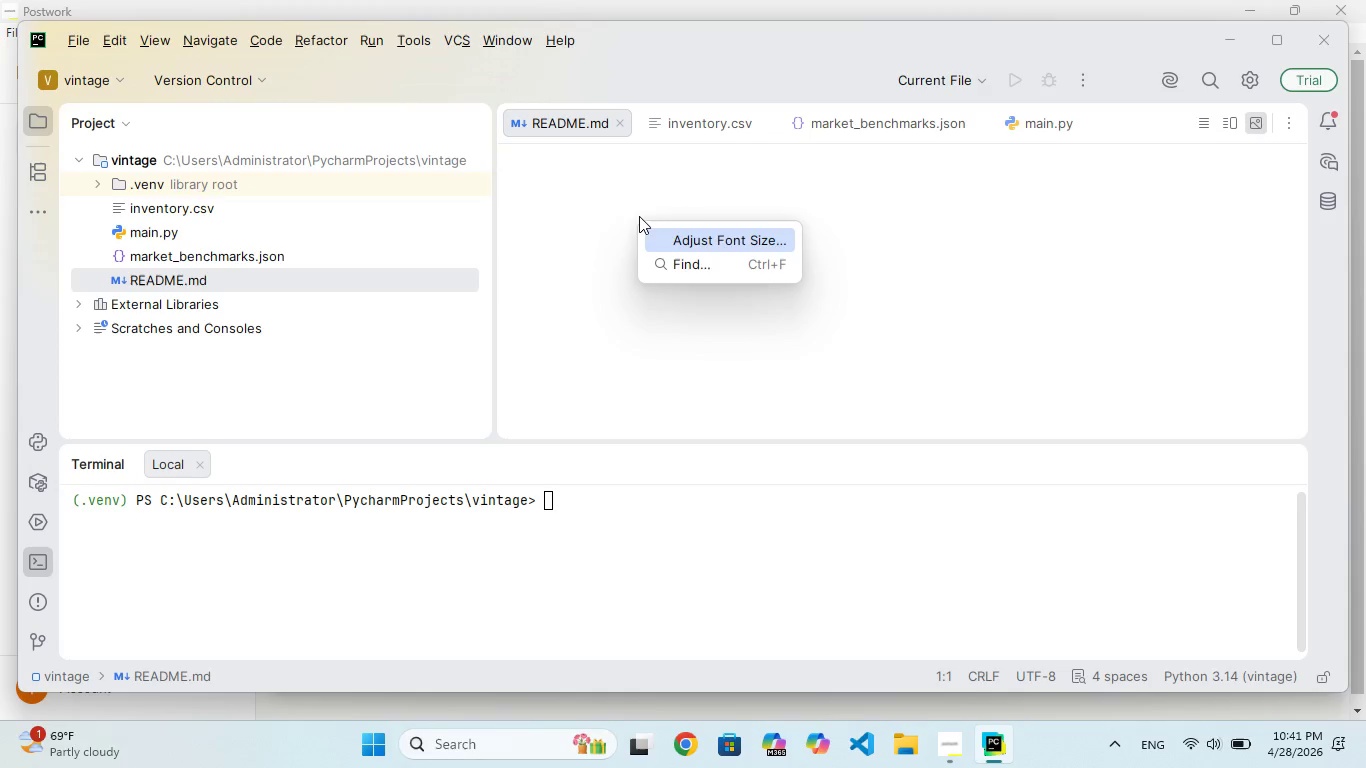 
left_click([623, 198])
 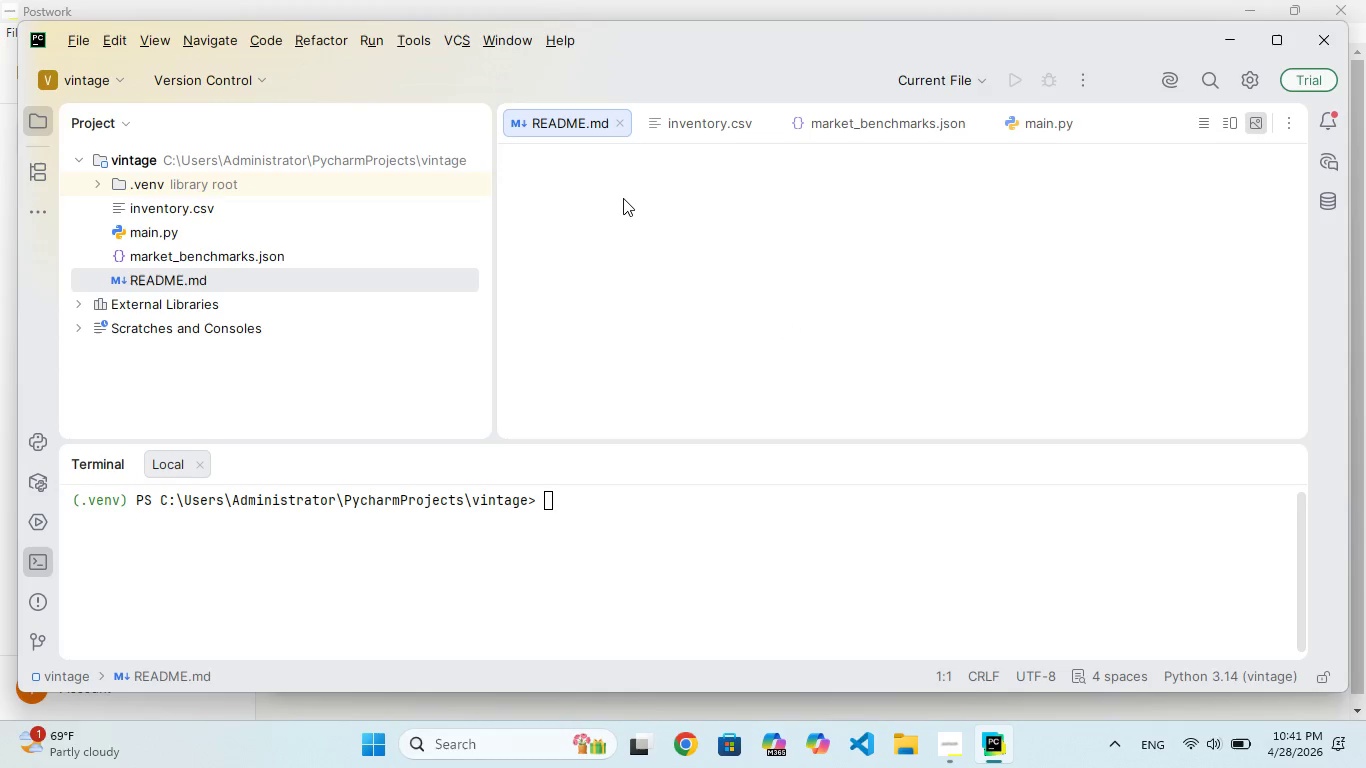 
type(333)
 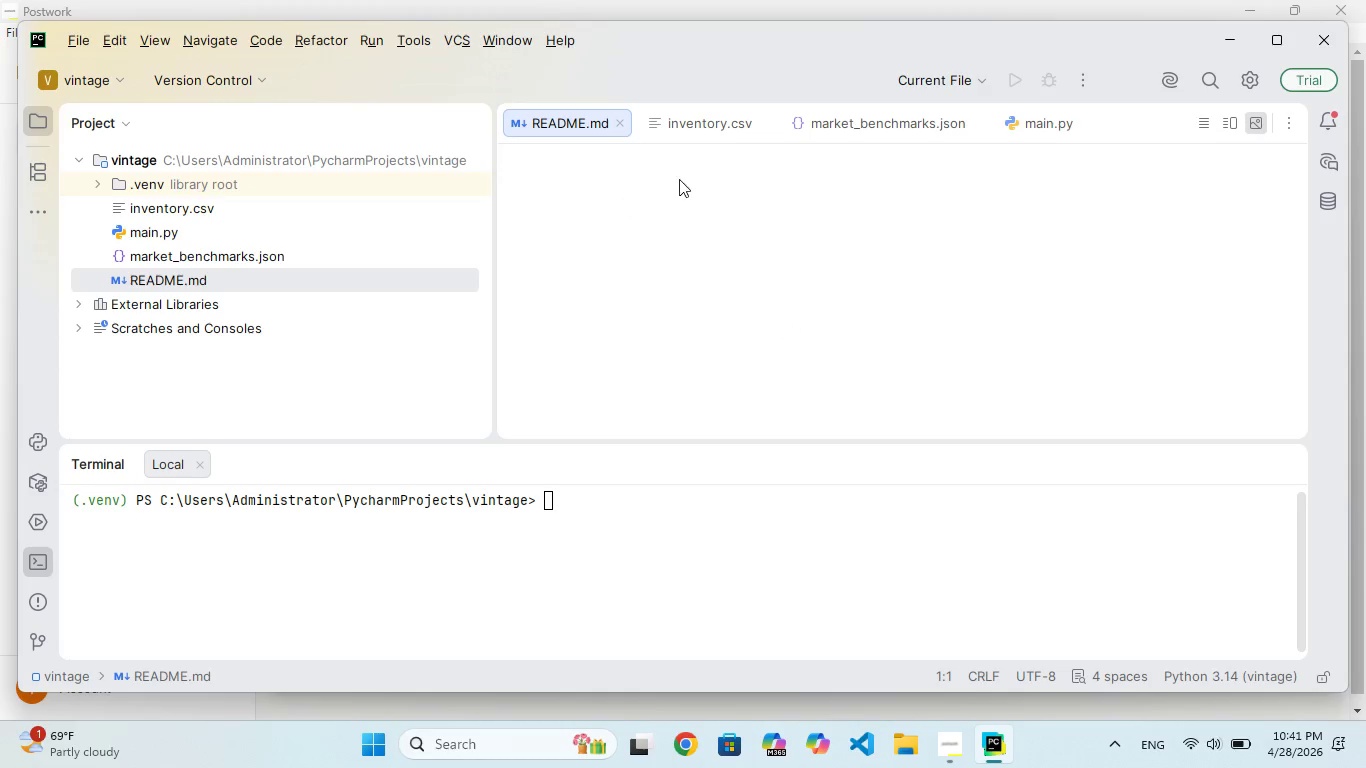 
key(3)
 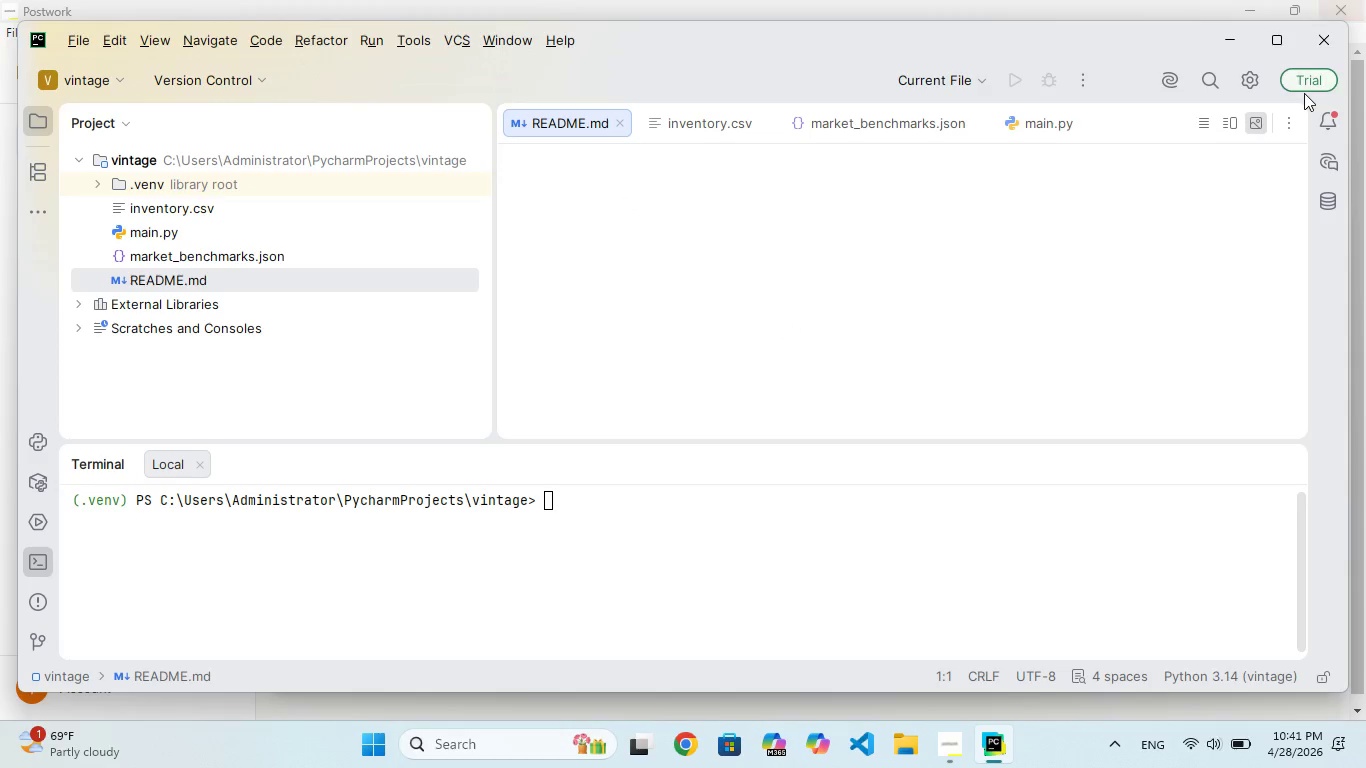 
mouse_move([1210, 125])
 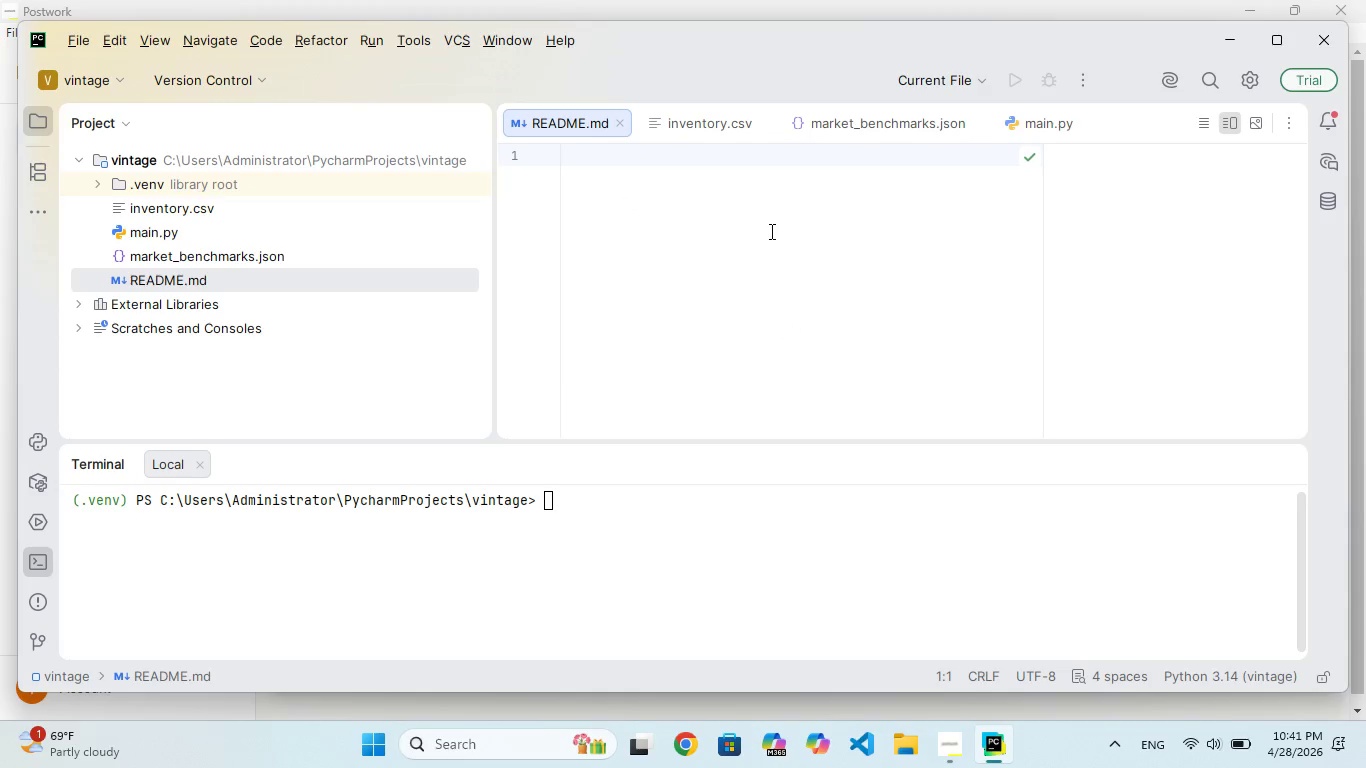 
left_click([768, 231])
 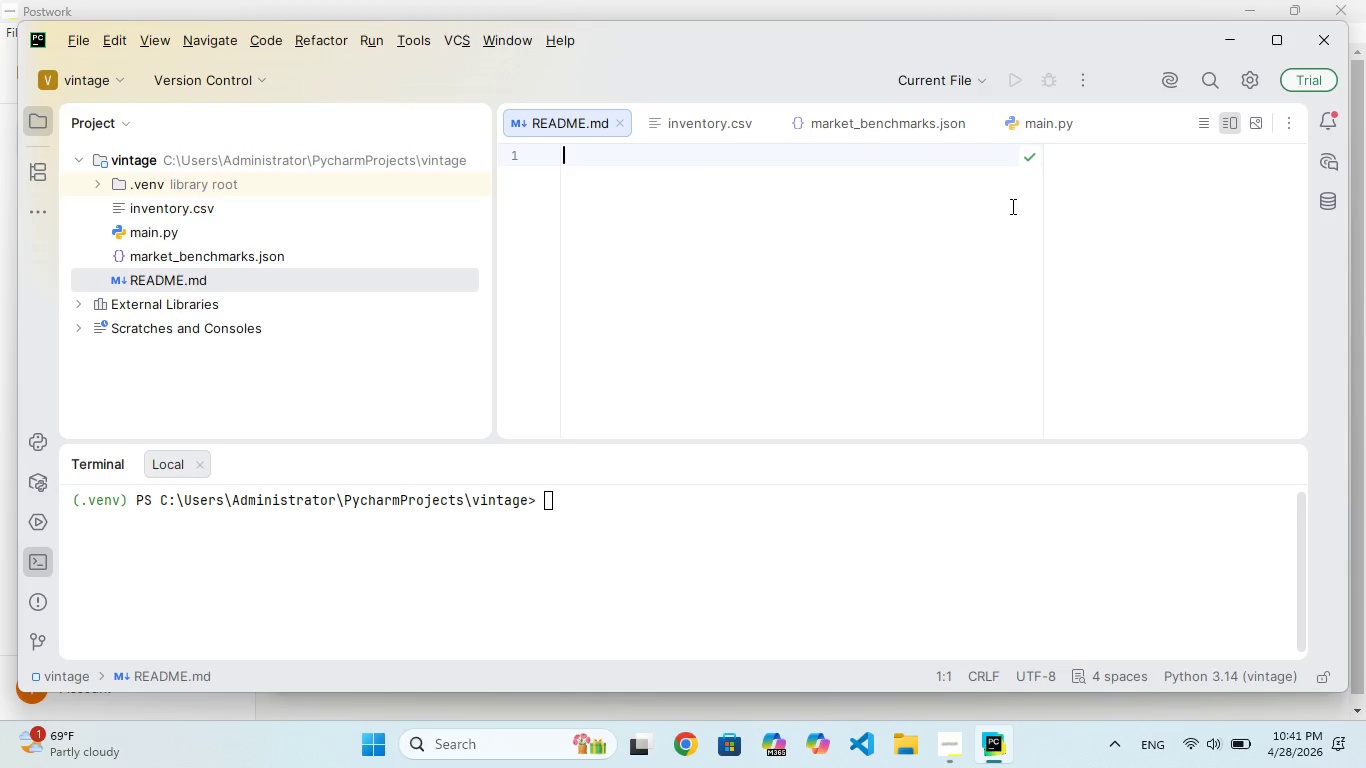 
wait(6.7)
 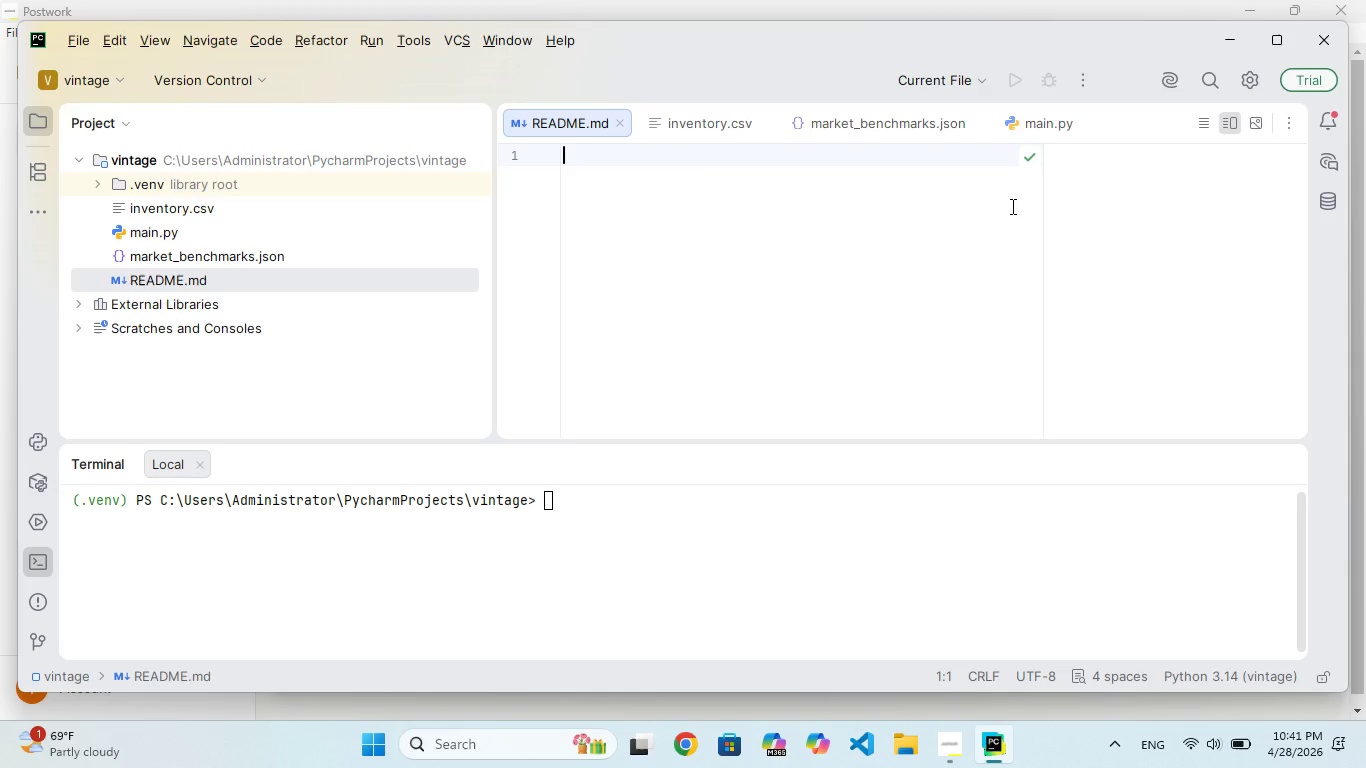 
type(# Vintg Ib)
key(Backspace)
type(m)
key(Backspace)
type(n)
 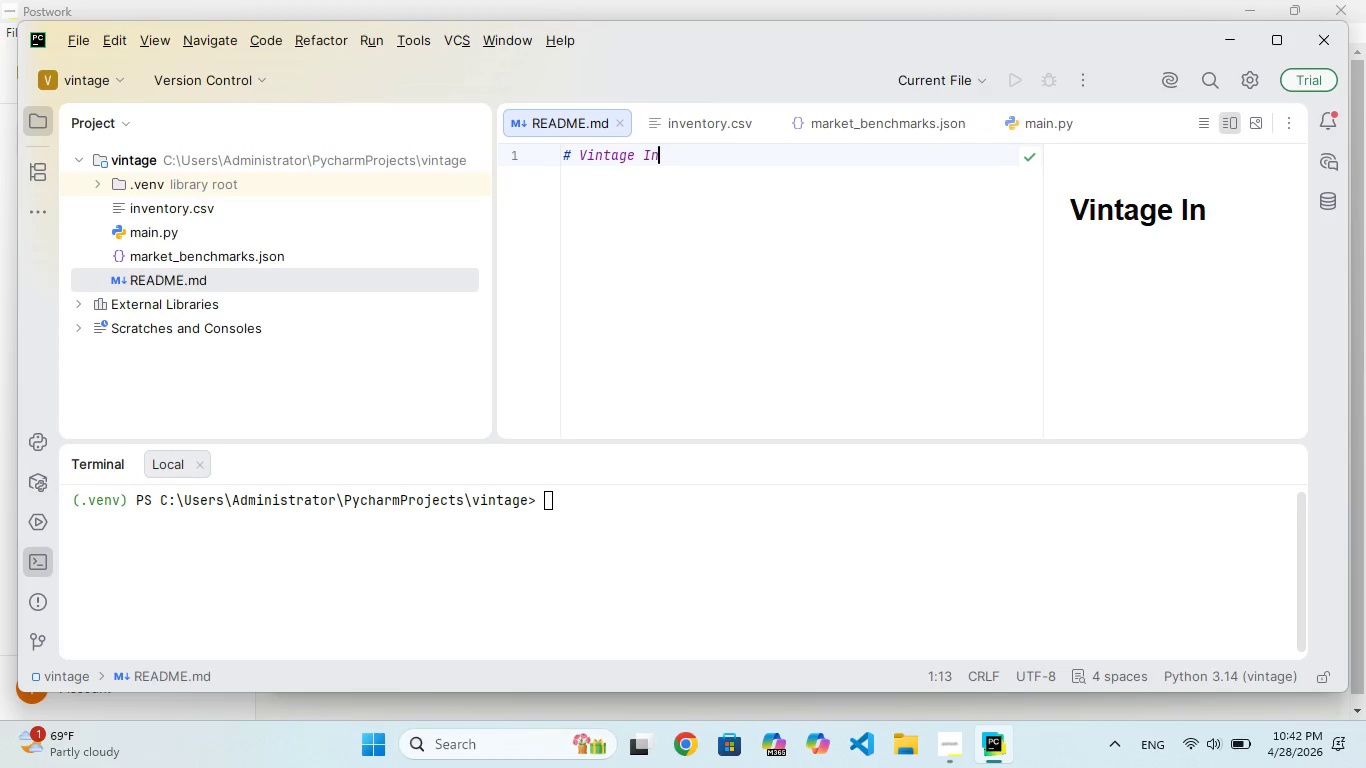 
hold_key(key=A, duration=0.33)
 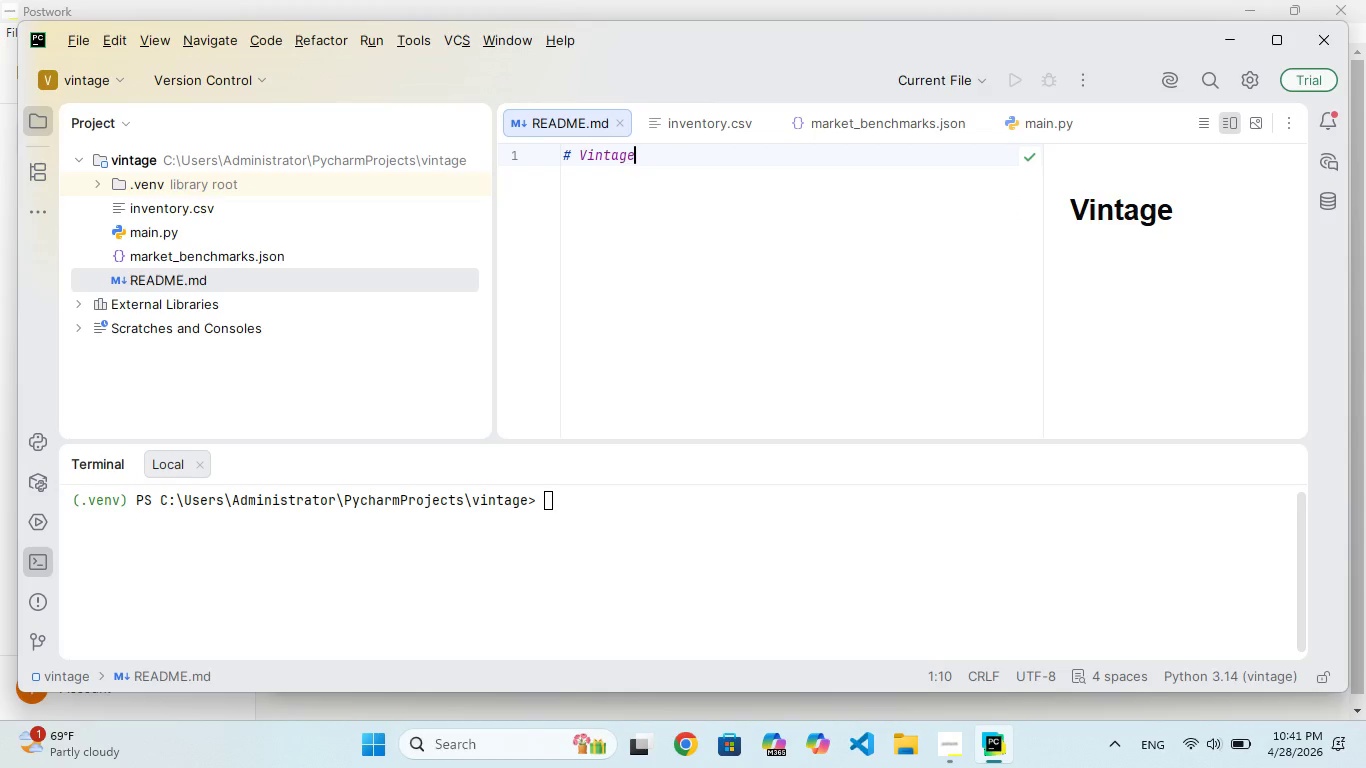 
hold_key(key=E, duration=0.33)
 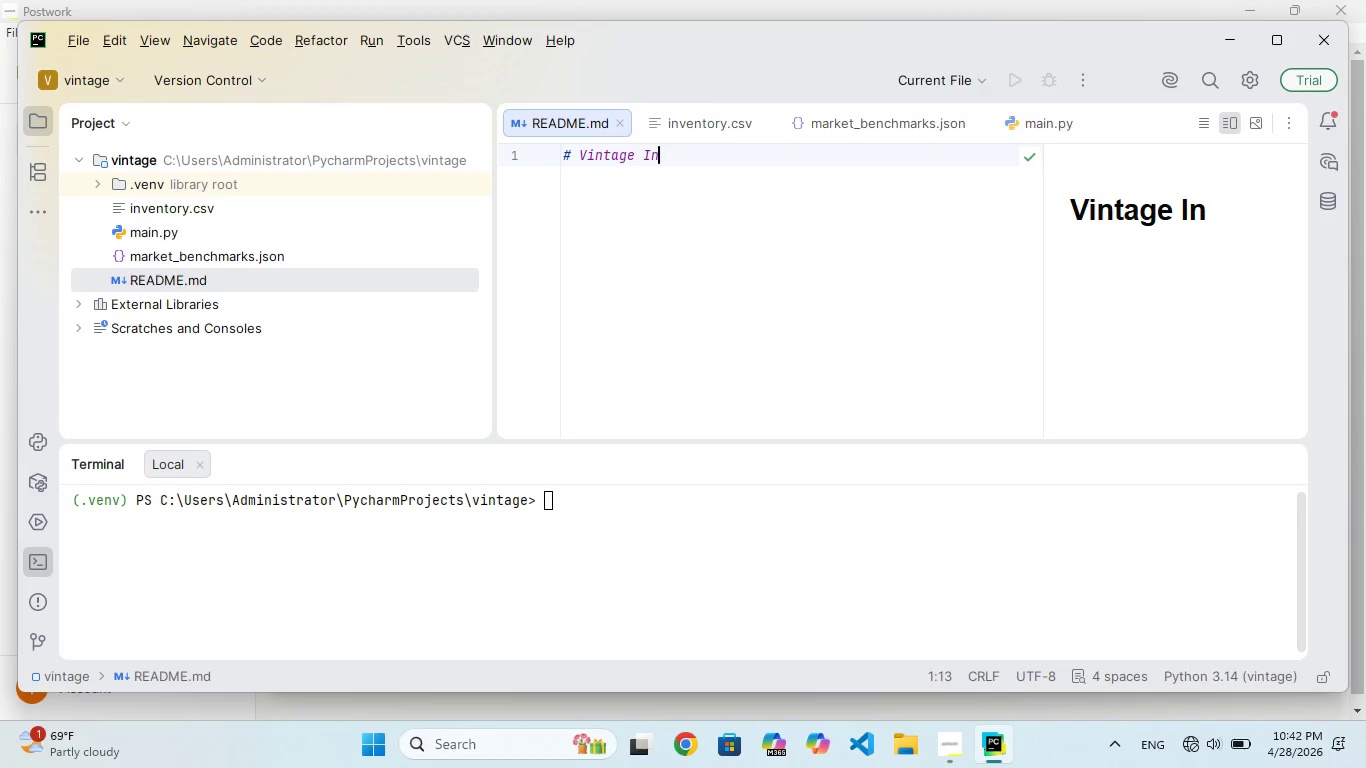 
wait(54.69)
 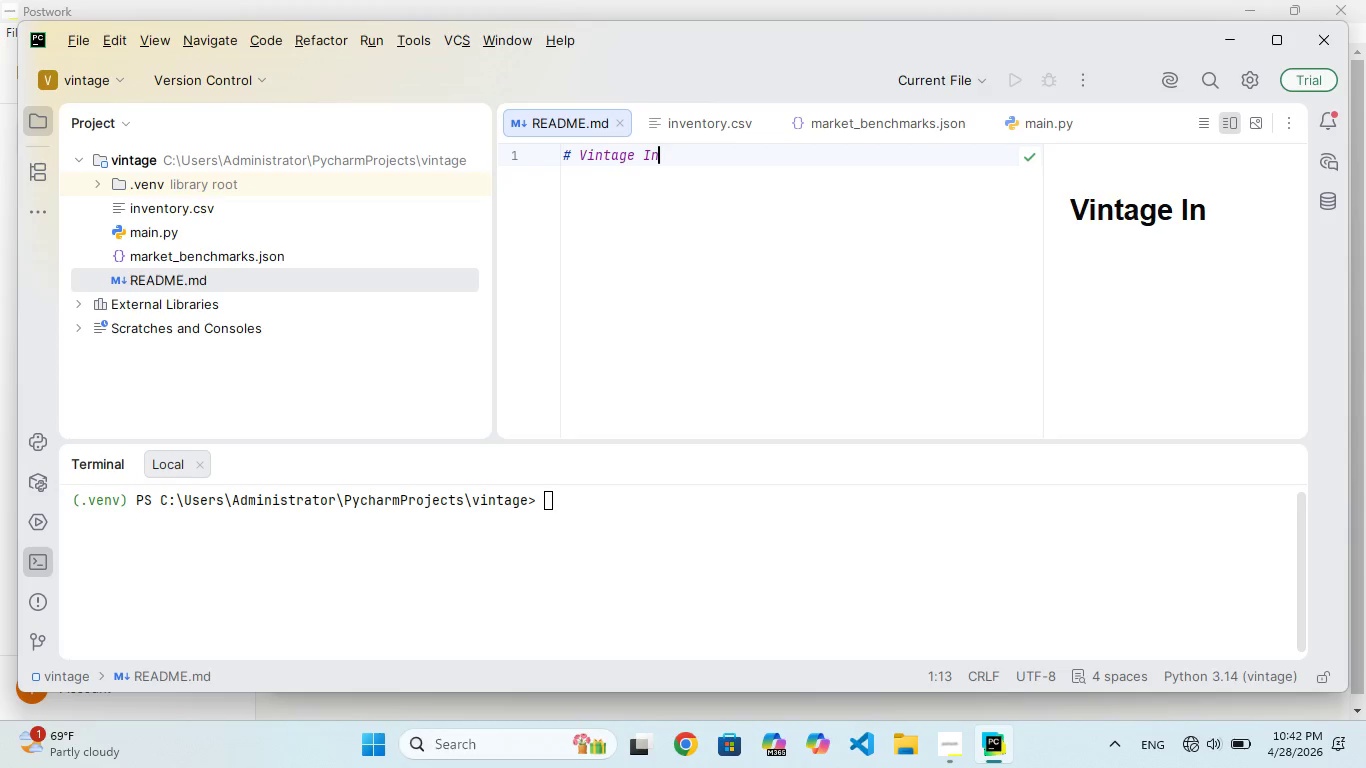 
left_click([832, 198])
 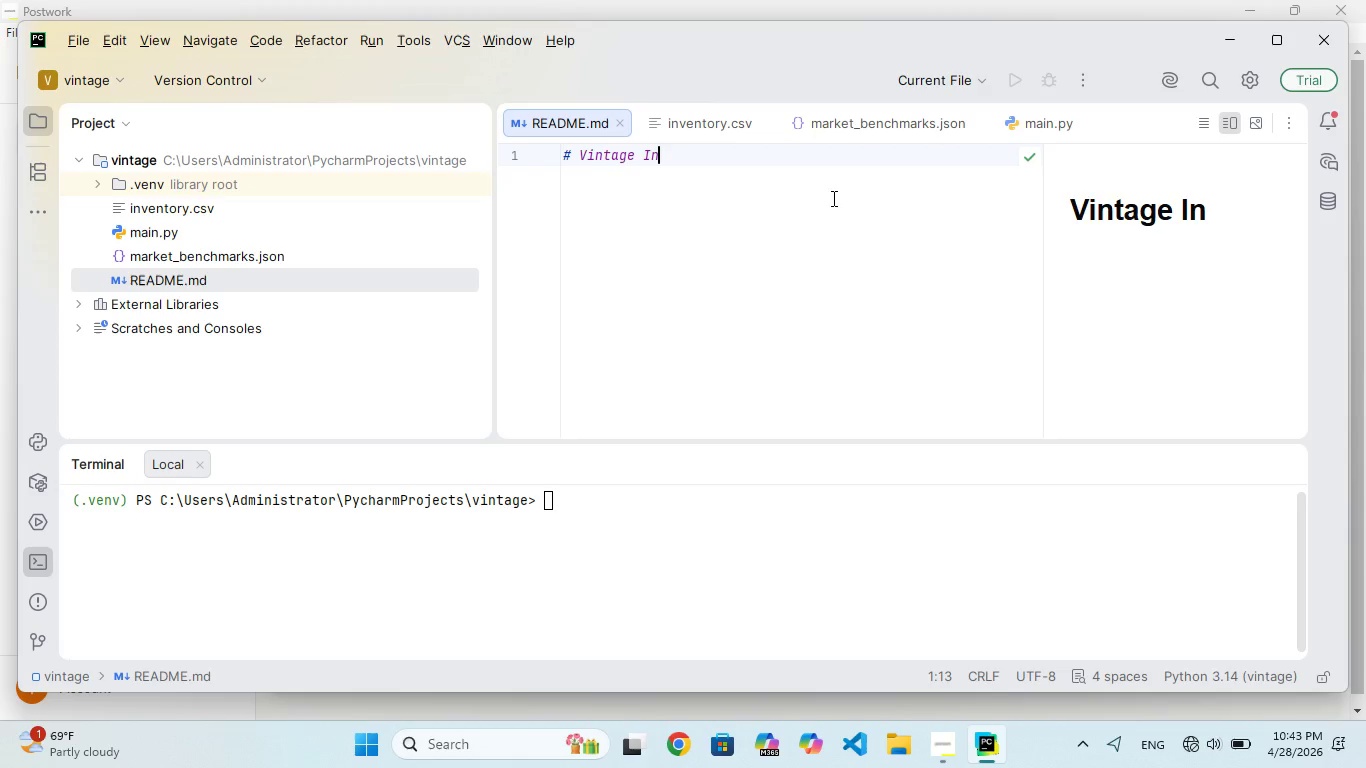 
wait(5.75)
 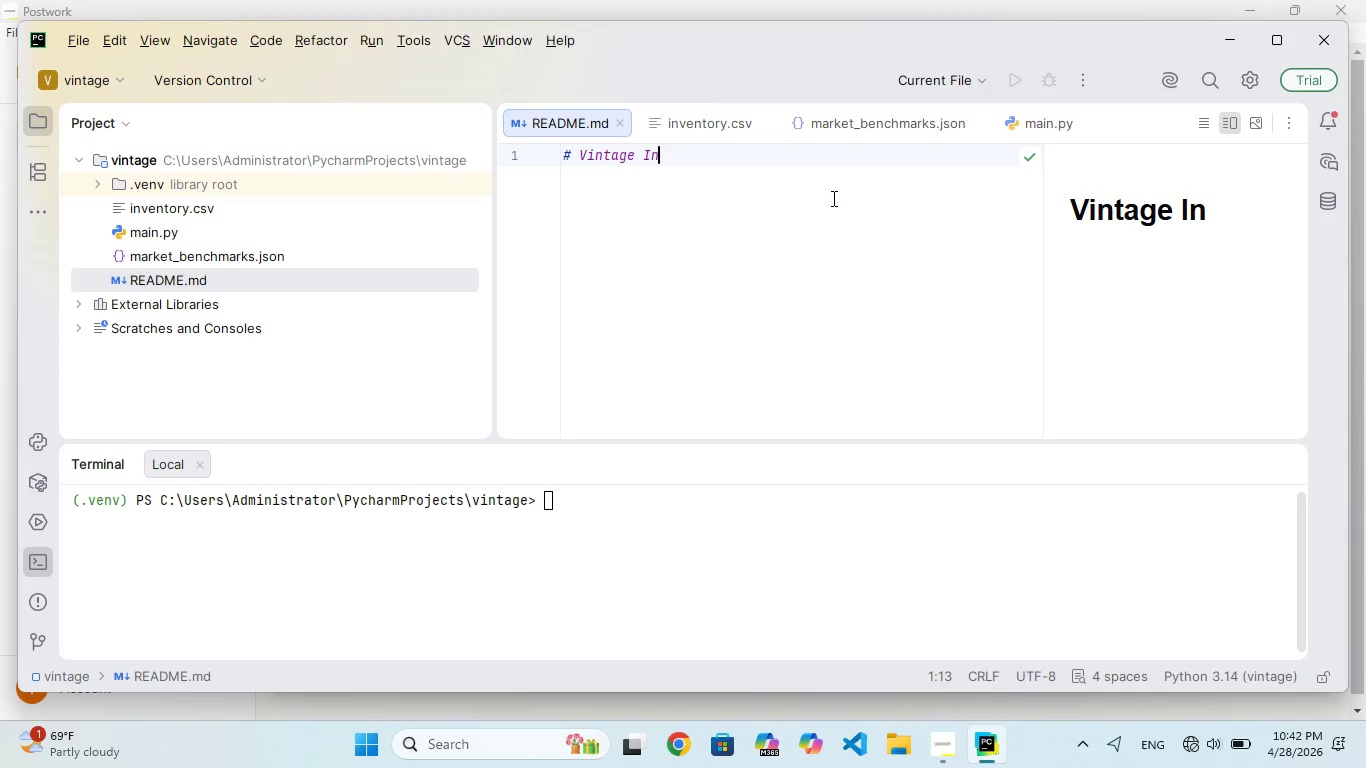 
left_click([789, 184])
 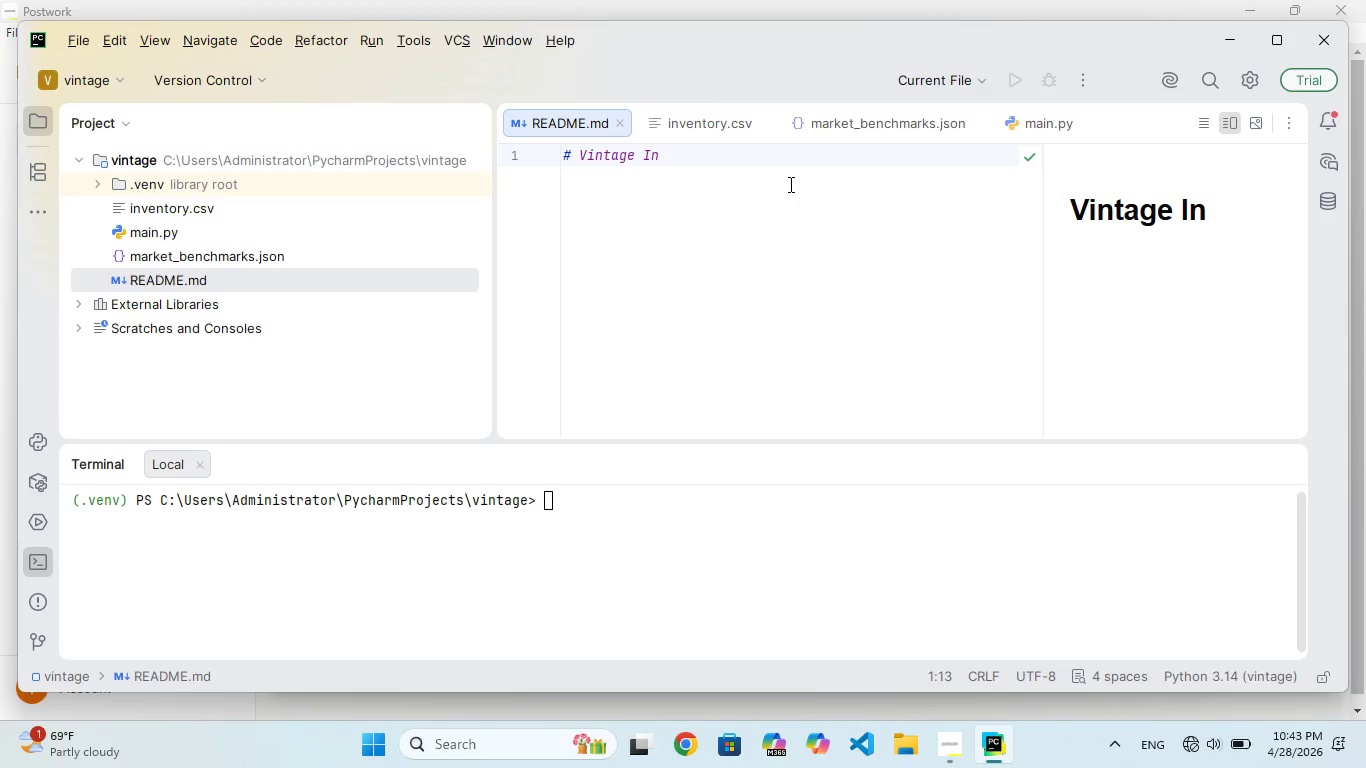 
left_click([789, 184])
 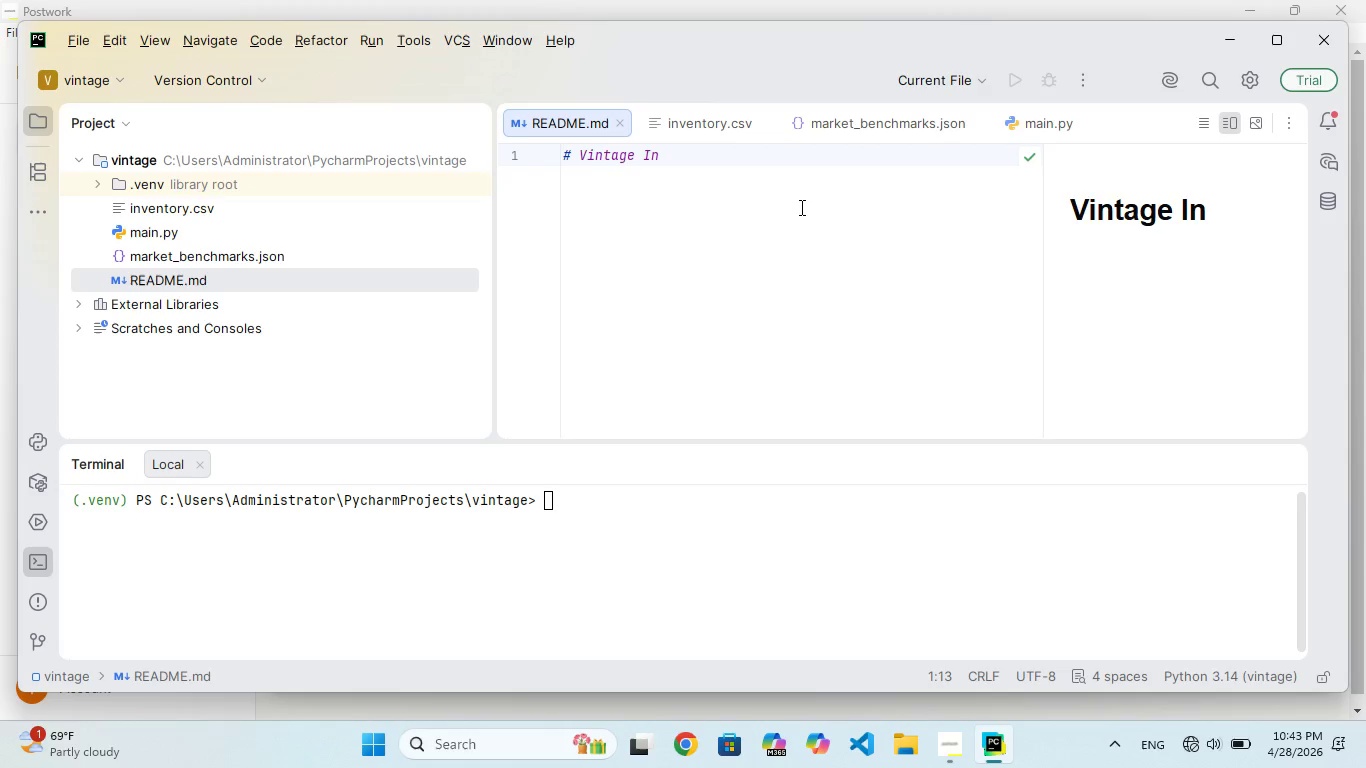 
left_click([800, 209])
 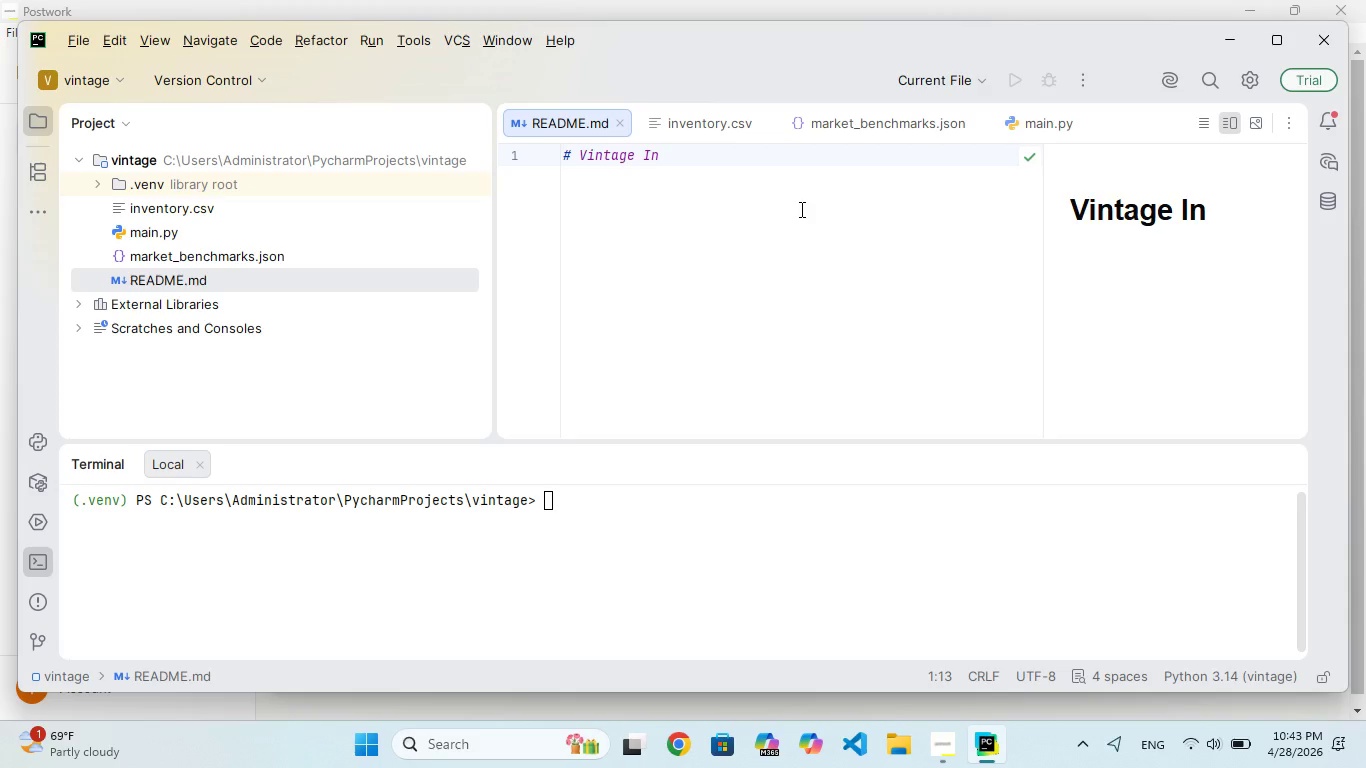 
wait(8.23)
 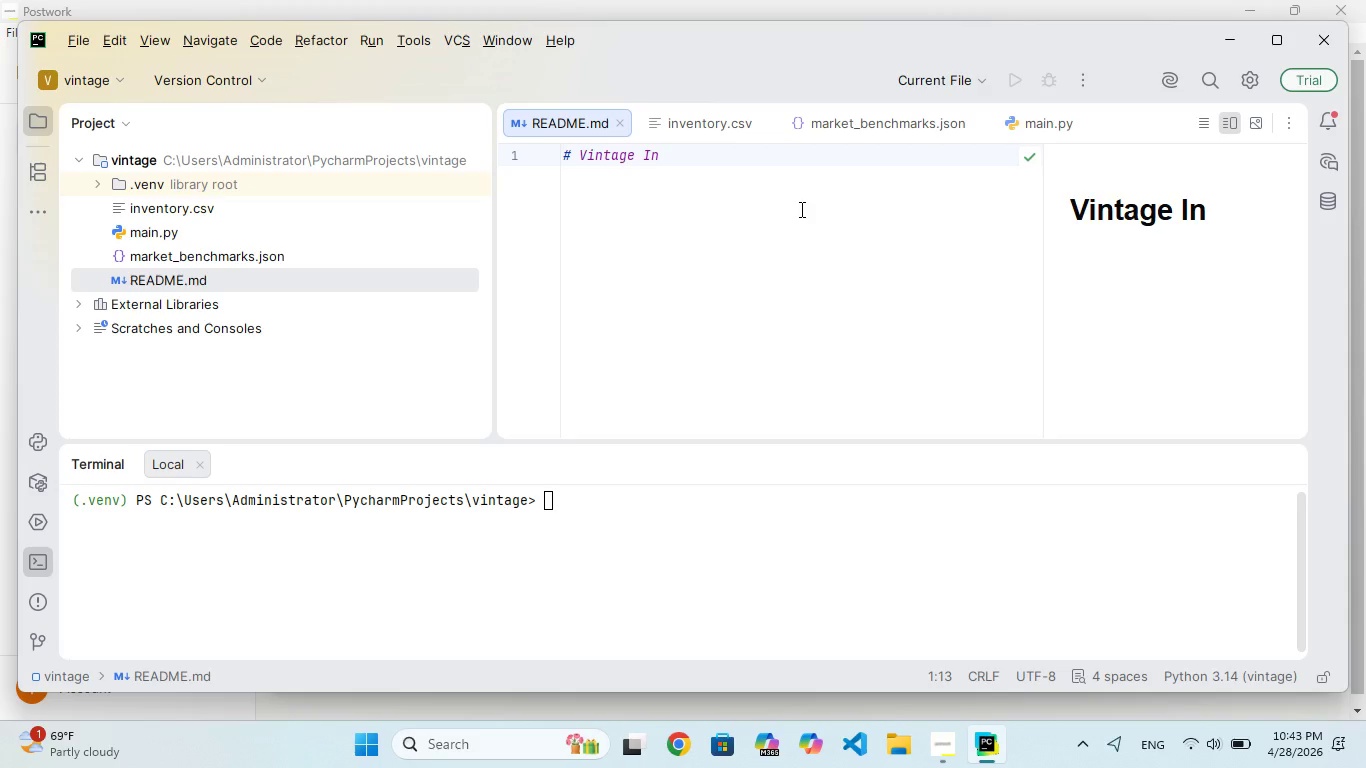 
left_click([857, 242])
 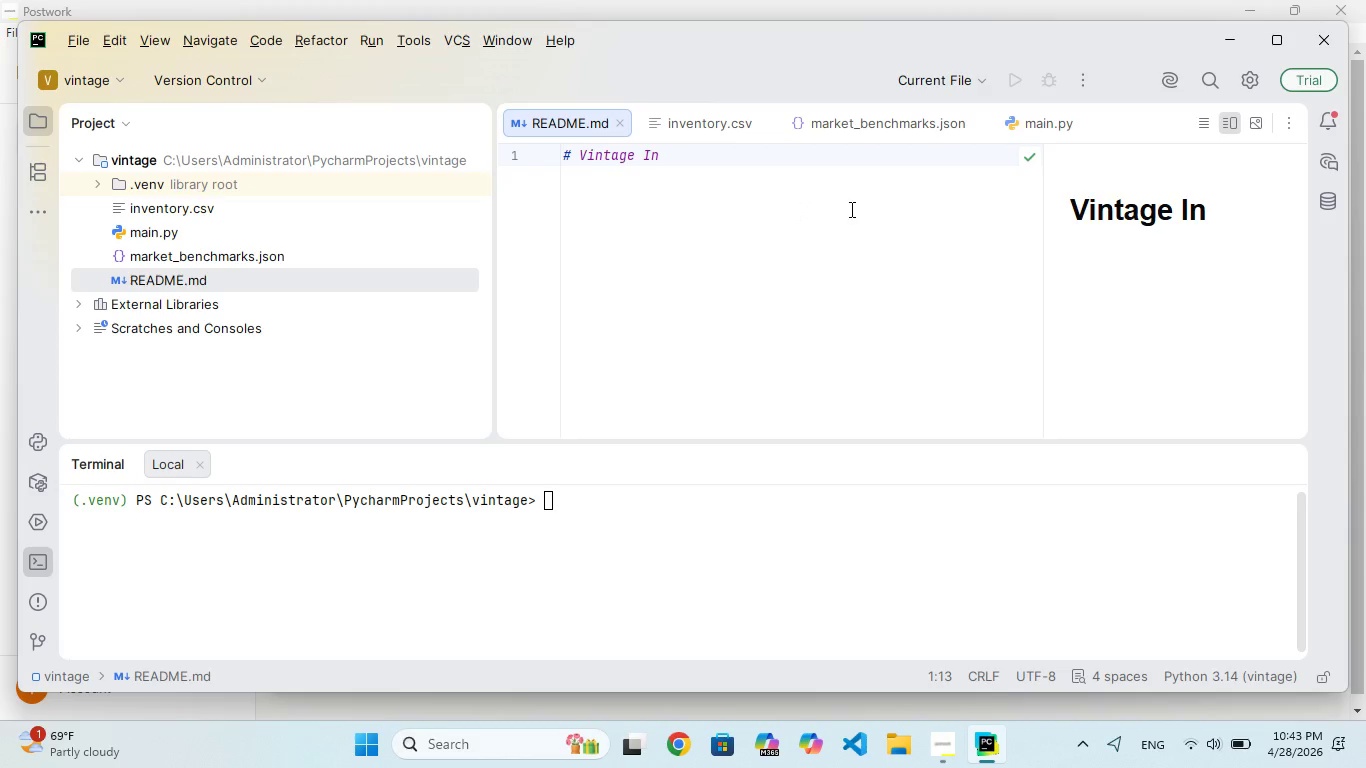 
left_click([848, 207])
 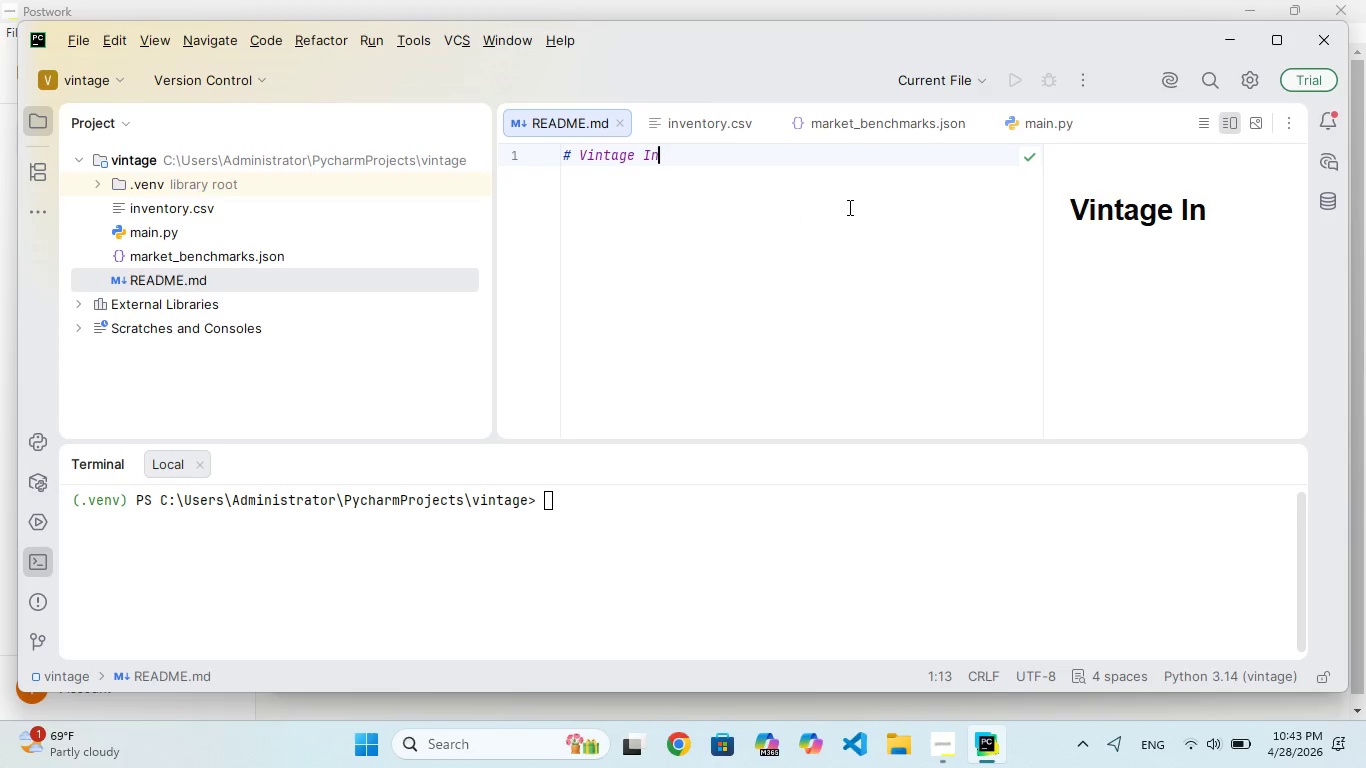 
type(ter)
key(Backspace)
key(Backspace)
key(Backspace)
type(ter)
 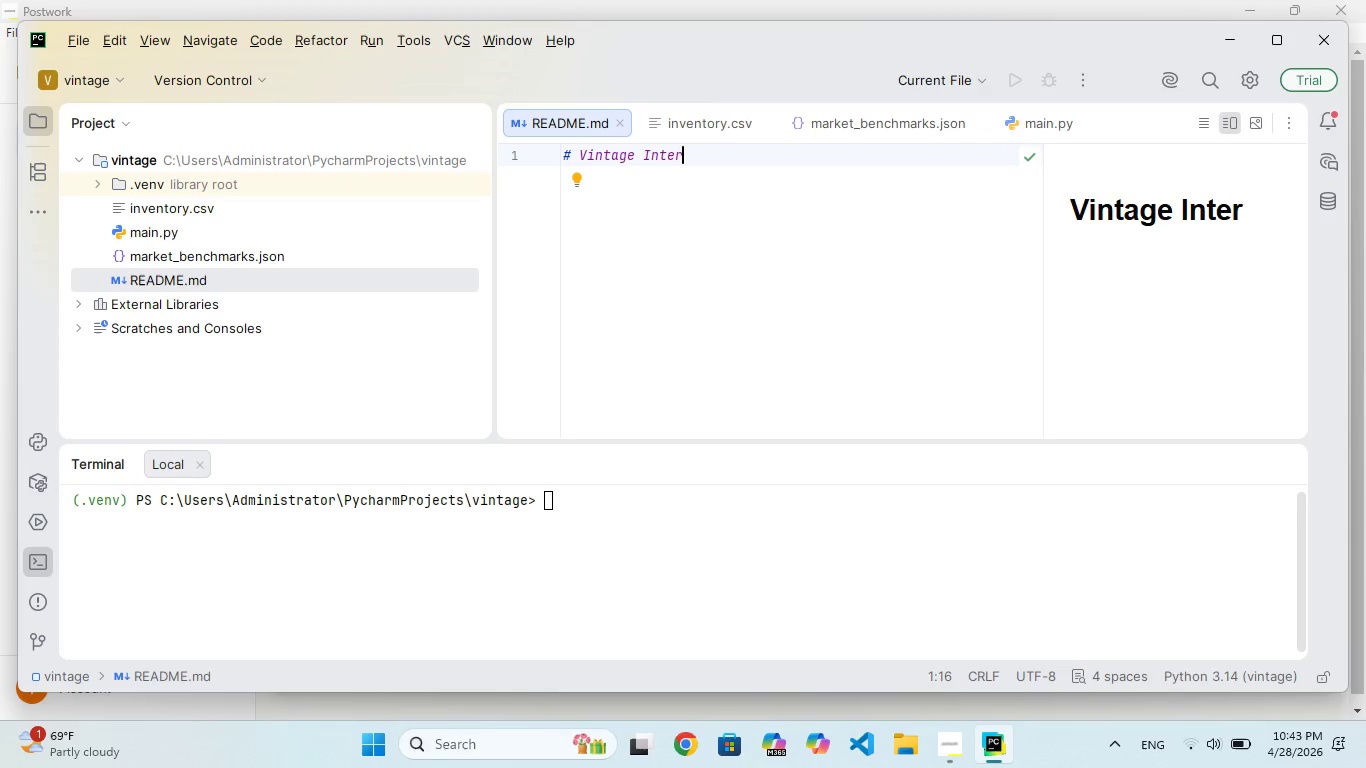 
key(Backspace)
 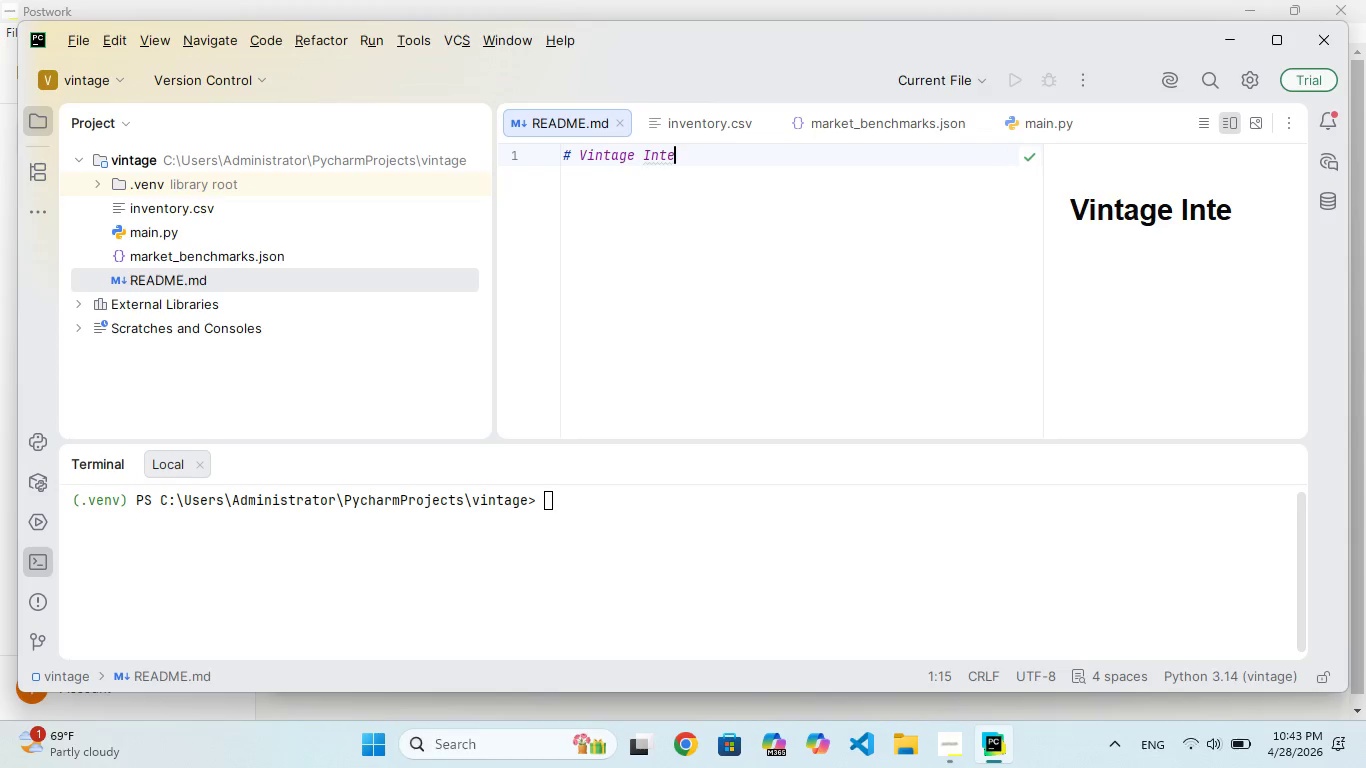 
key(Backspace)
 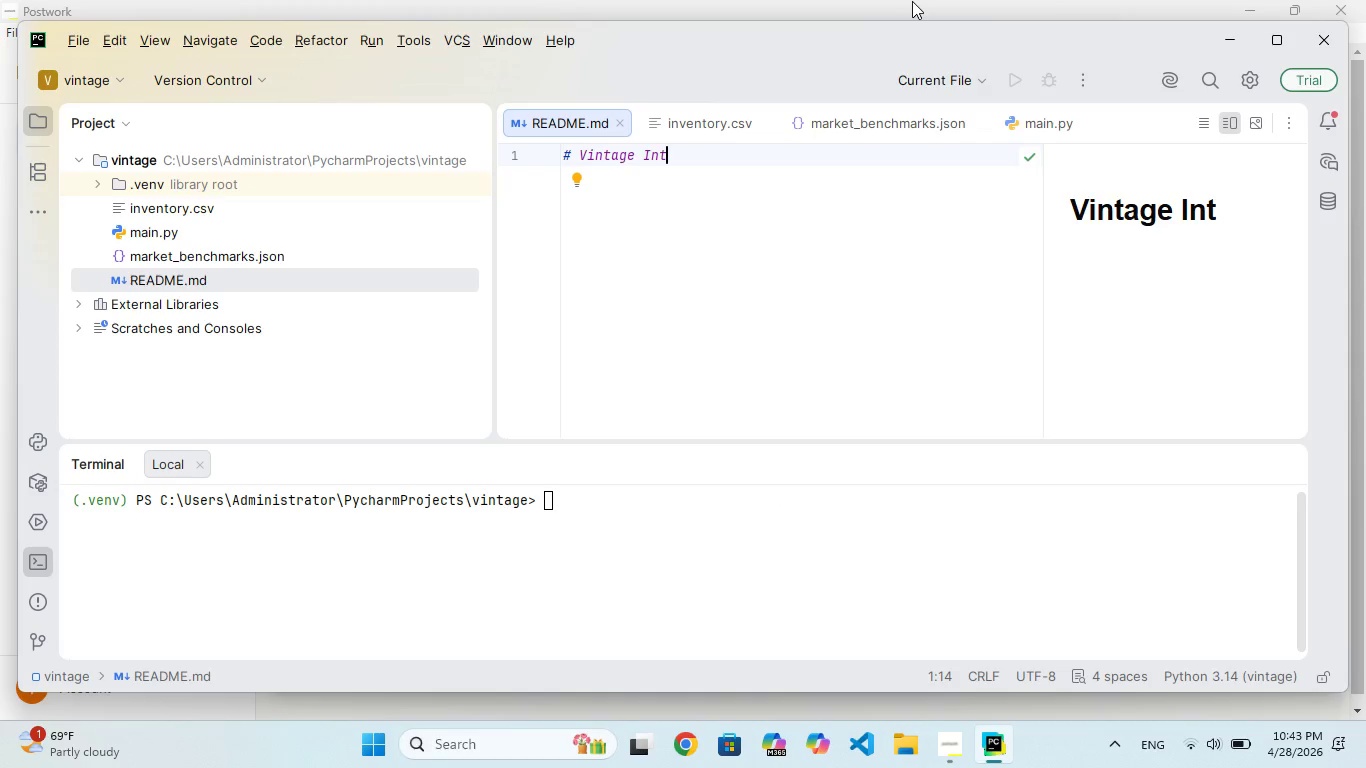 
wait(5.3)
 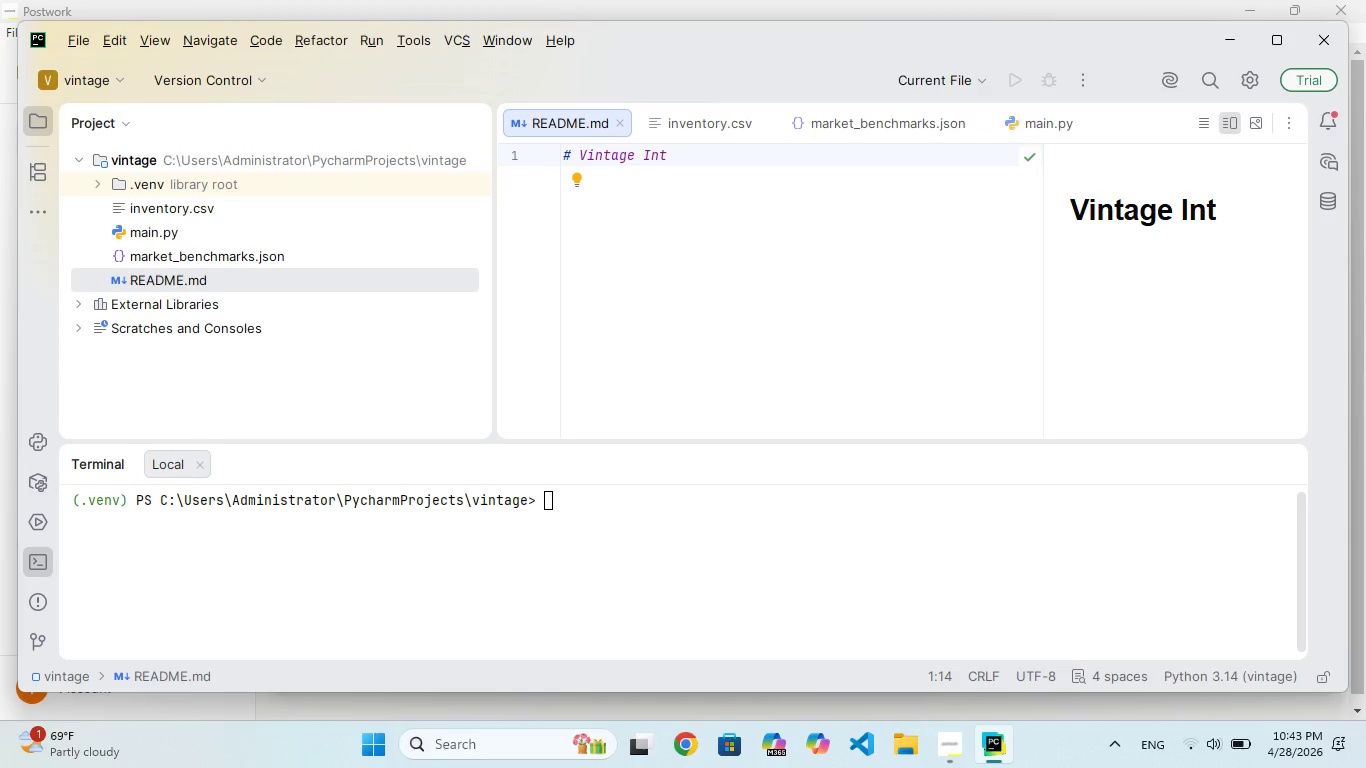 
left_click([851, 185])
 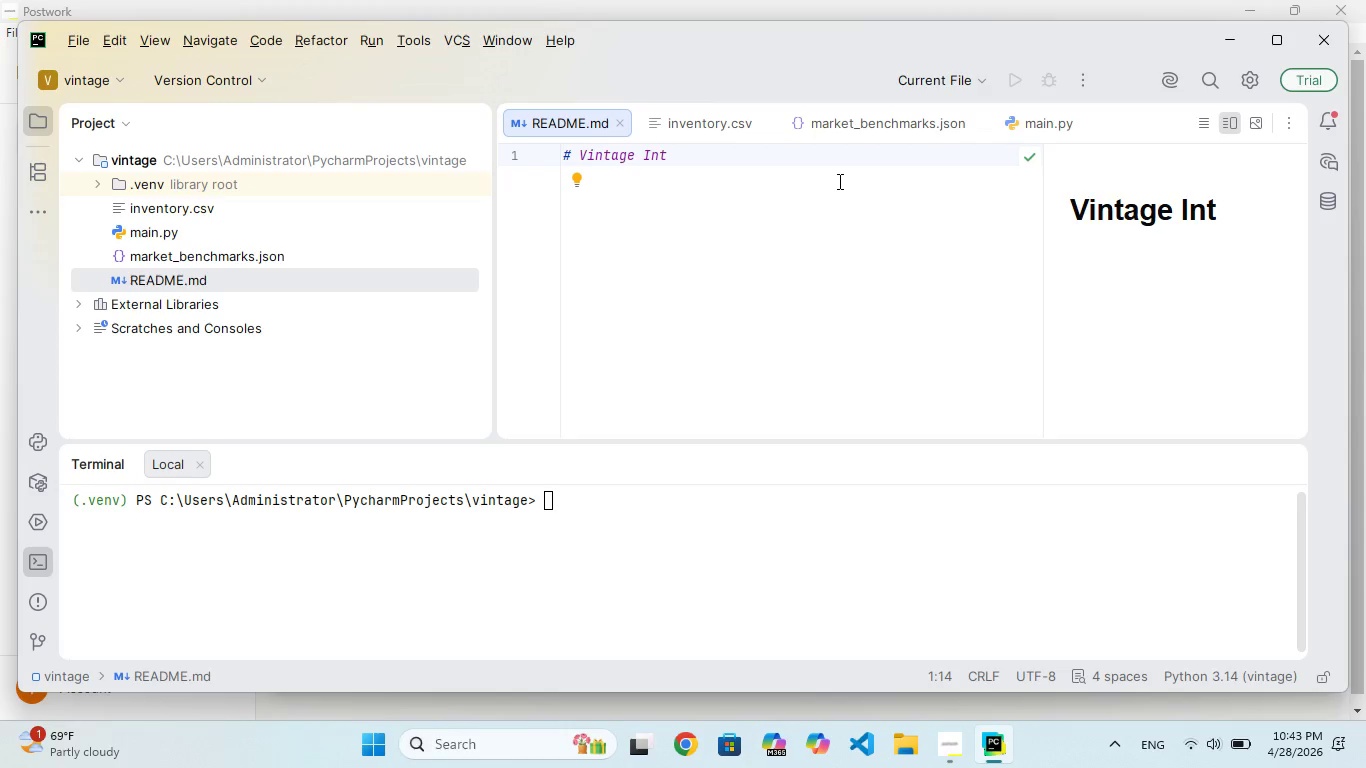 
double_click([838, 181])
 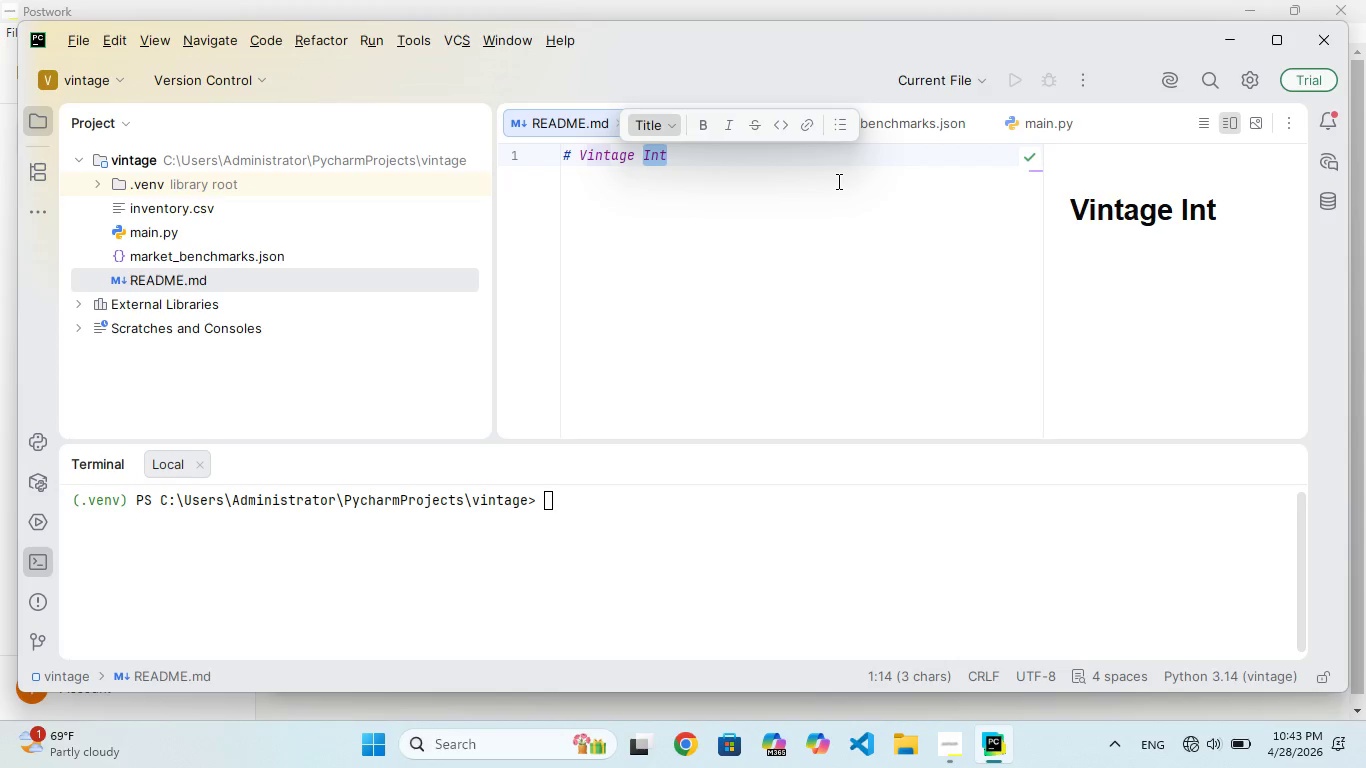 
left_click([837, 181])
 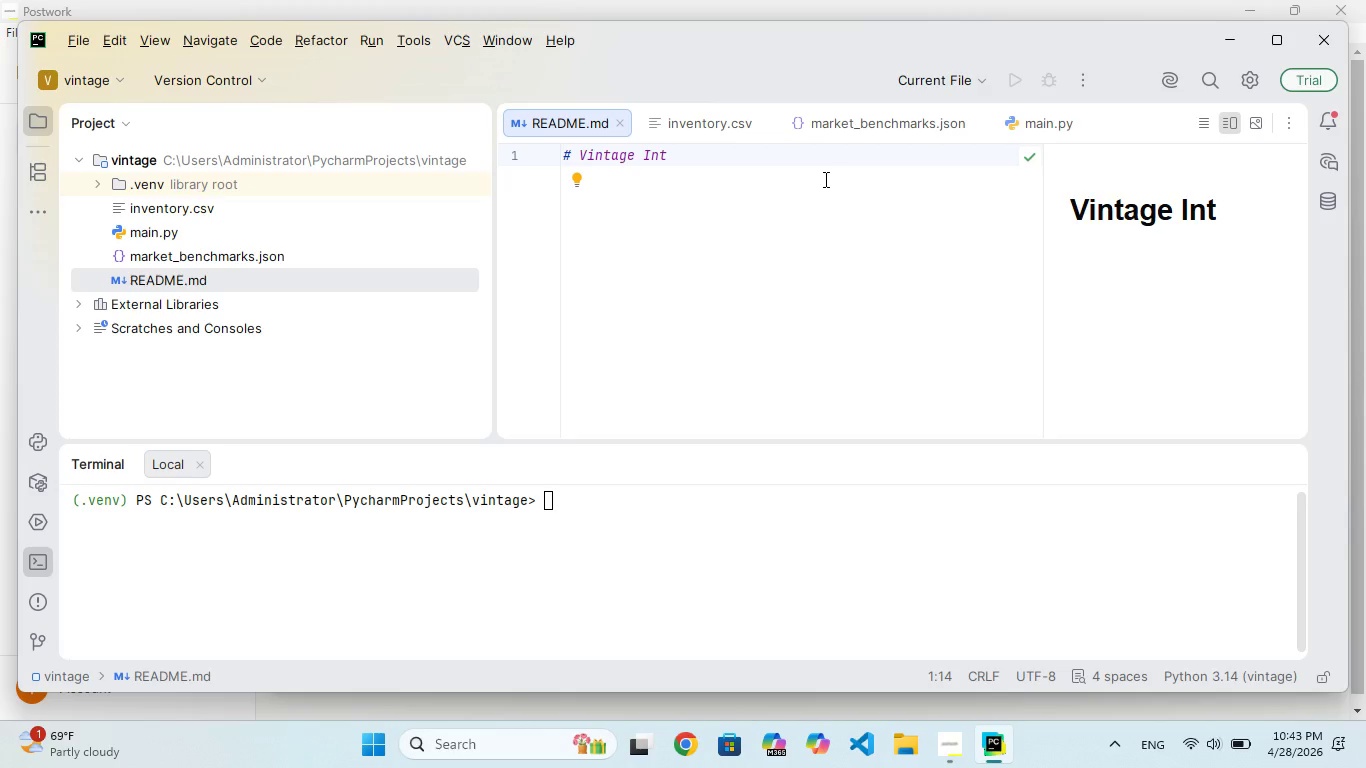 
wait(21.11)
 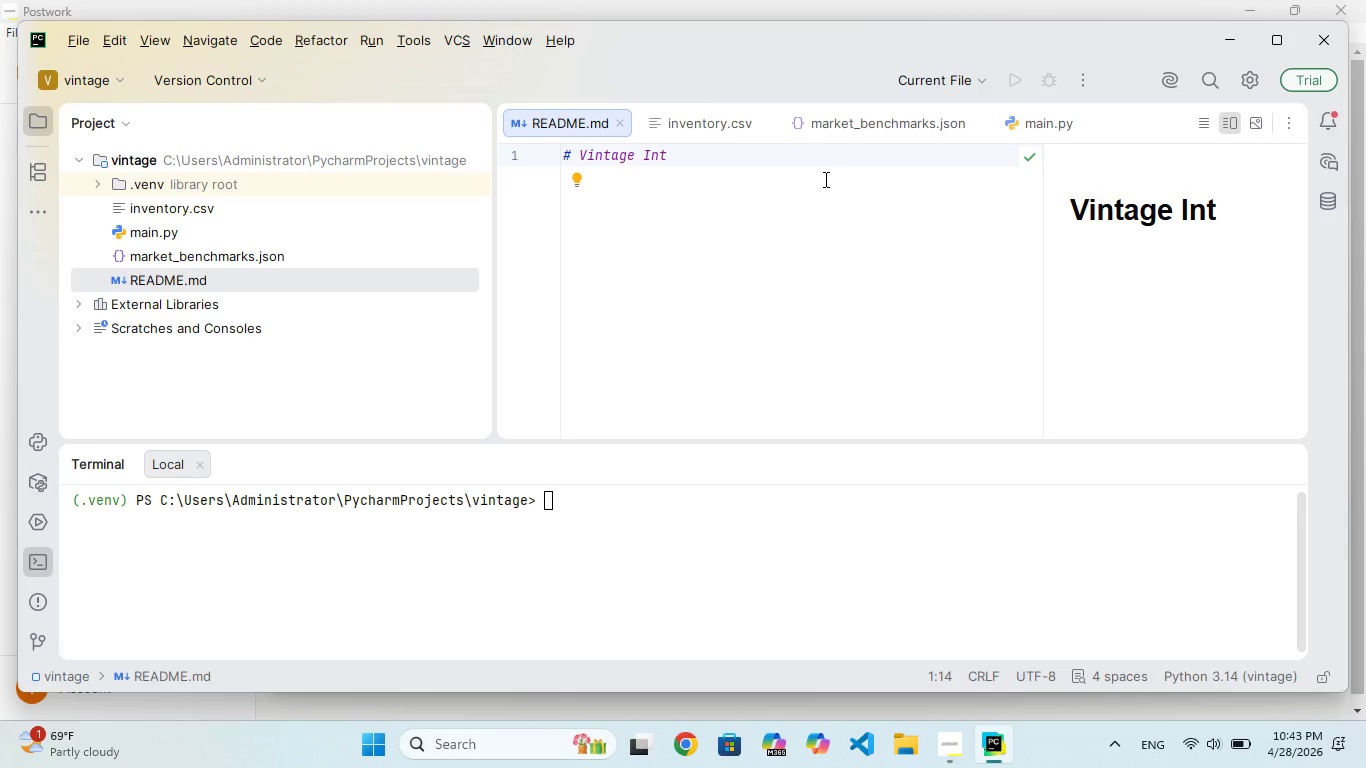 
key(Backspace)
type(strument Inventou)
key(Backspace)
type(y Price Reconciler)
 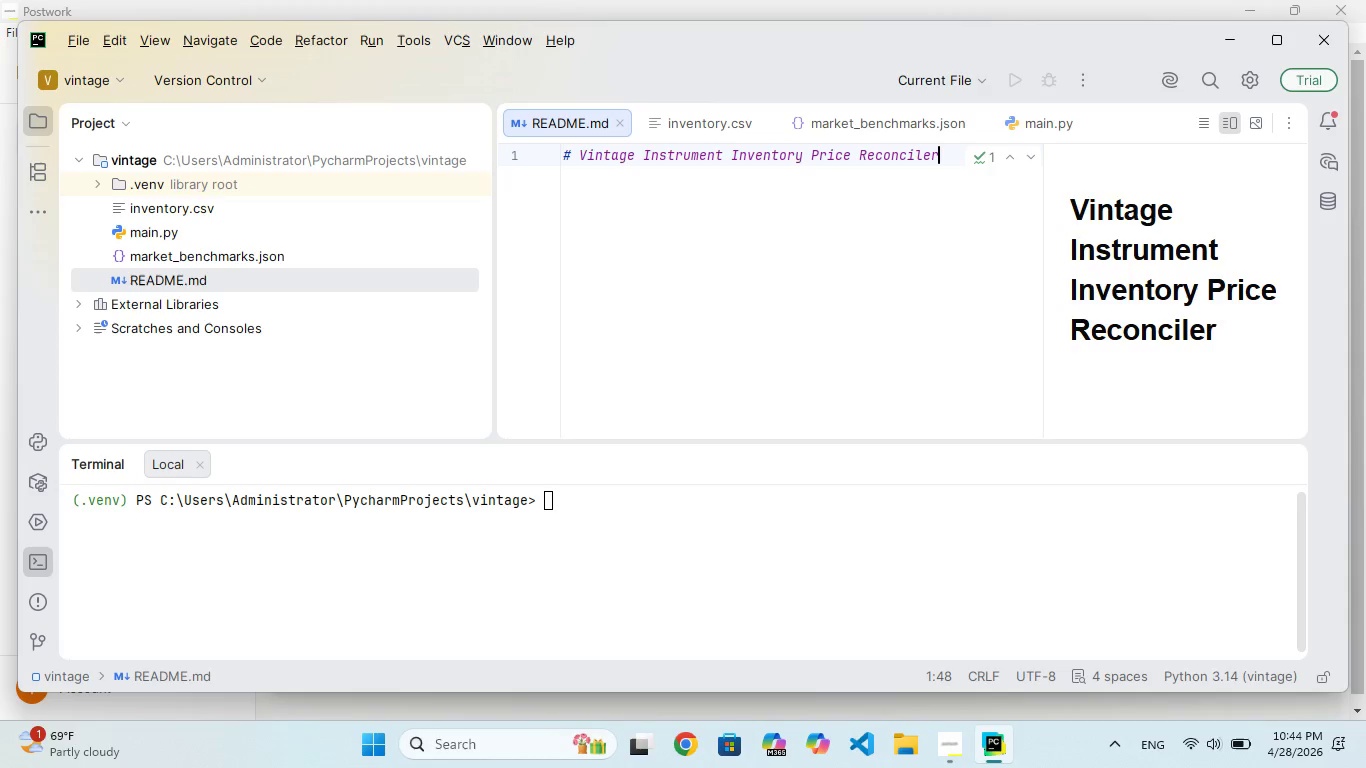 
key(Enter)
 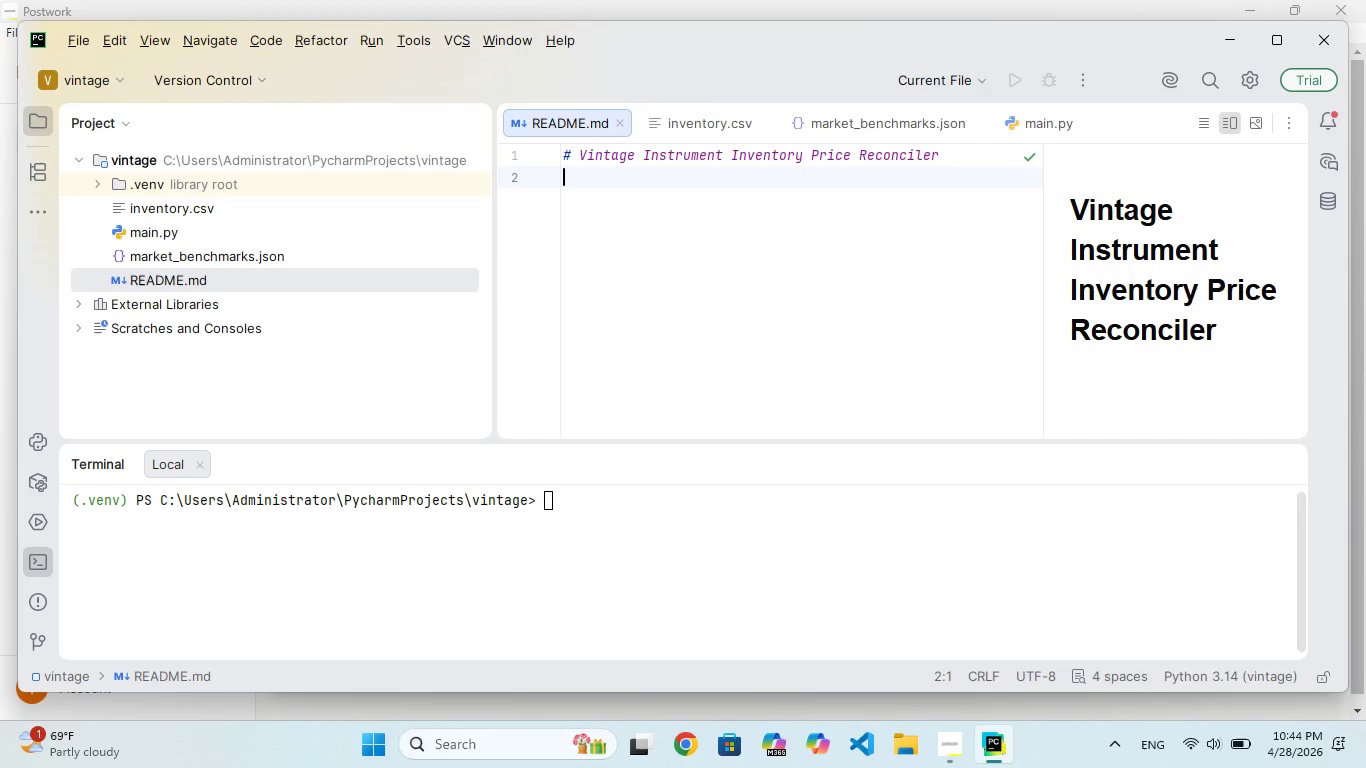 
key(Enter)
 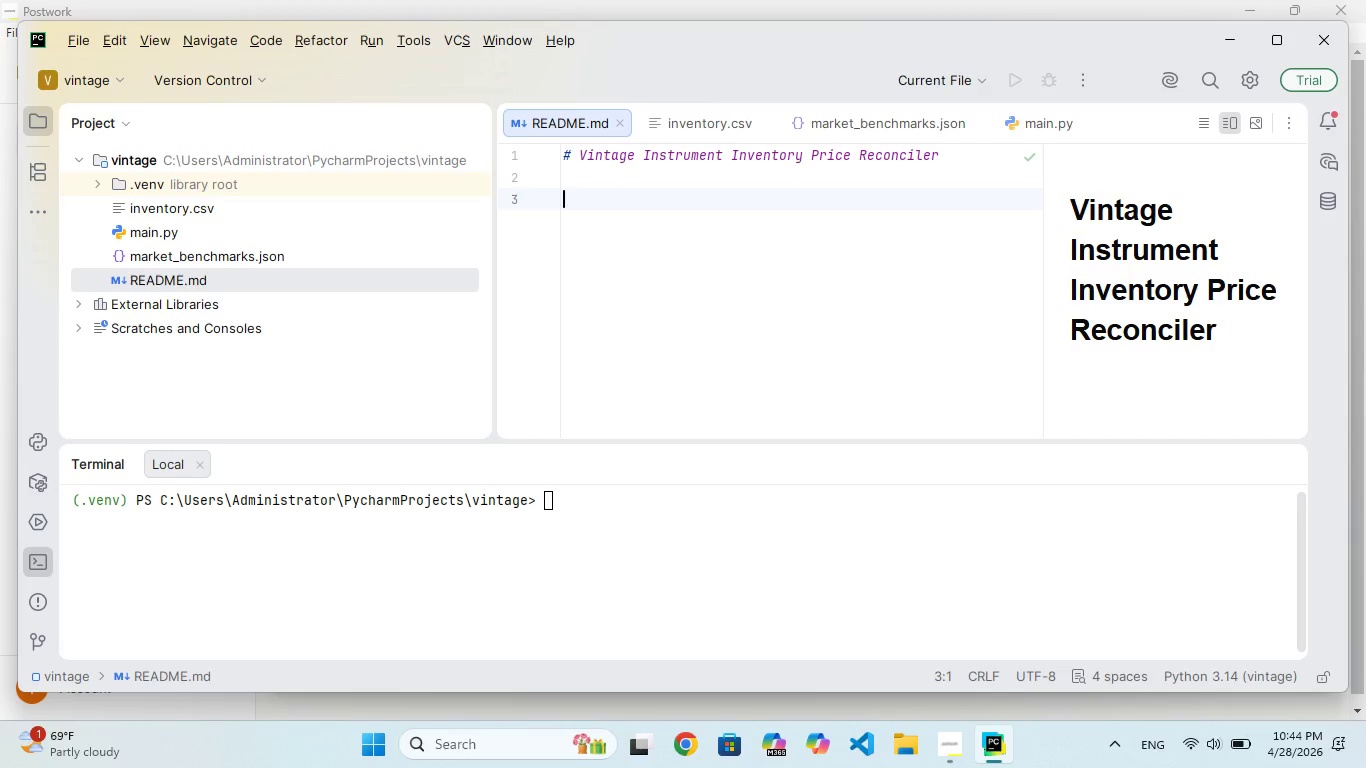 
type(## Overview)
 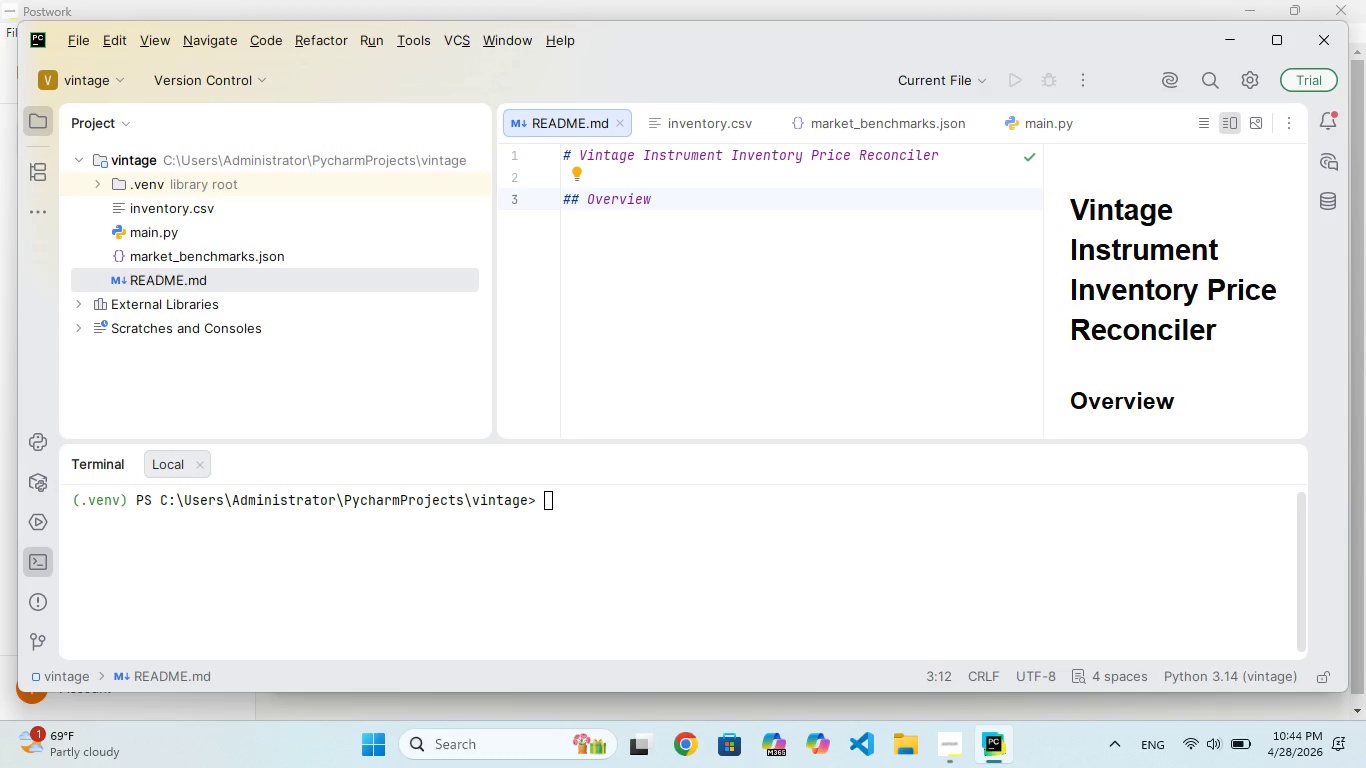 
key(Enter)
 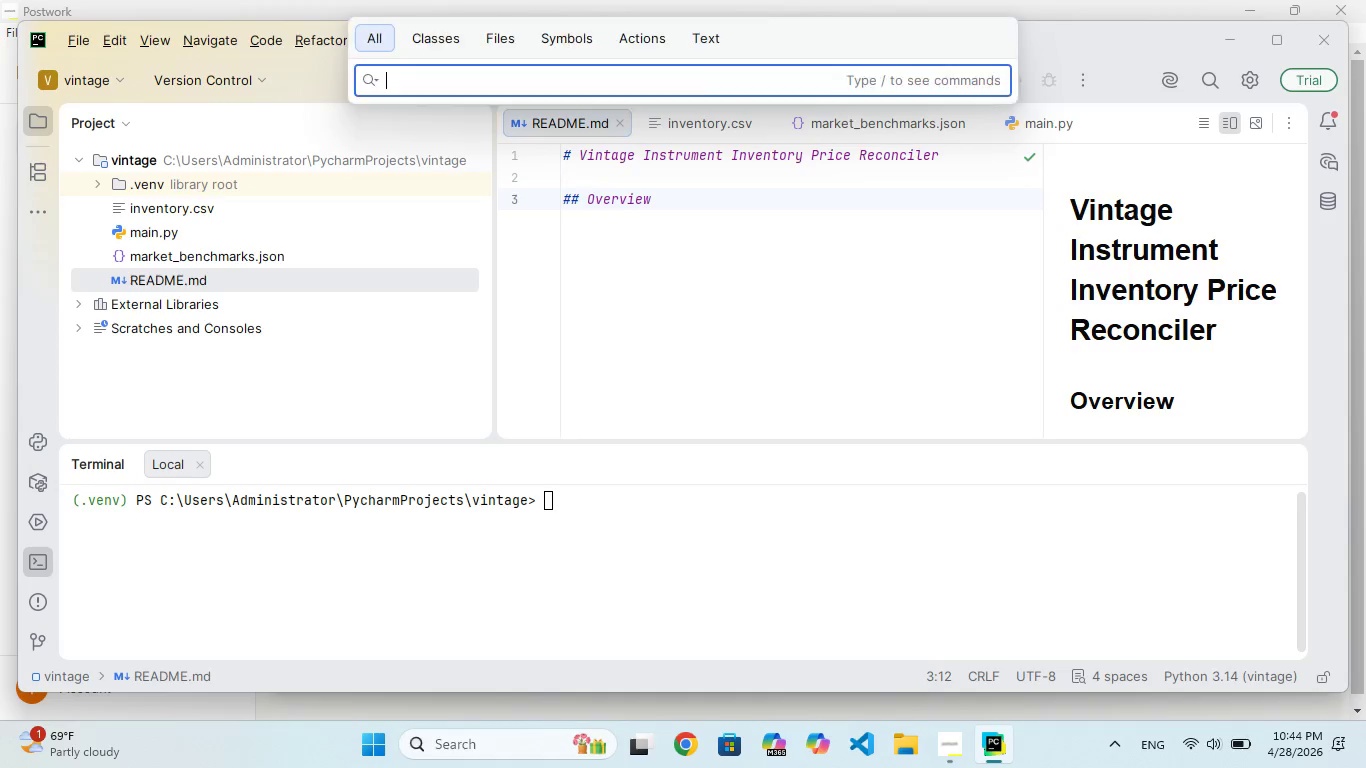 
left_click([677, 220])
 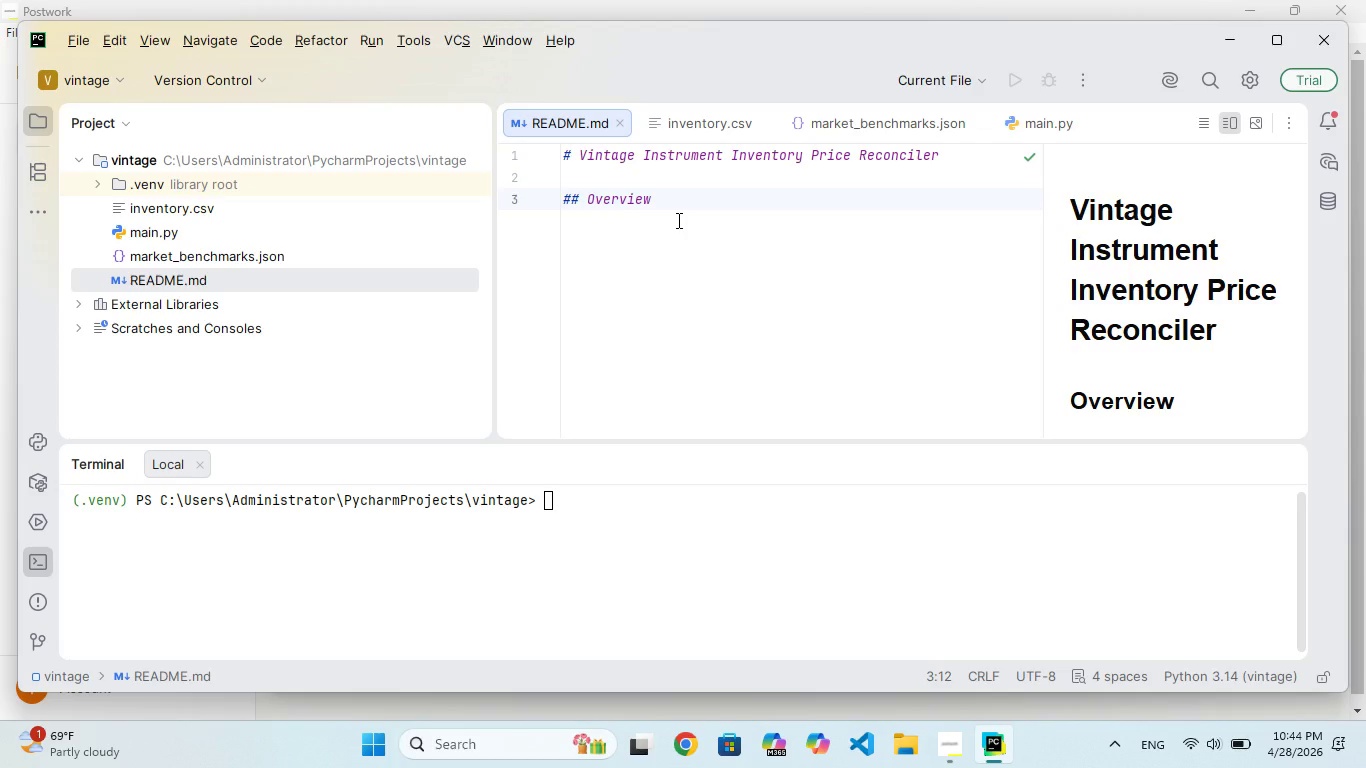 
key(Enter)
 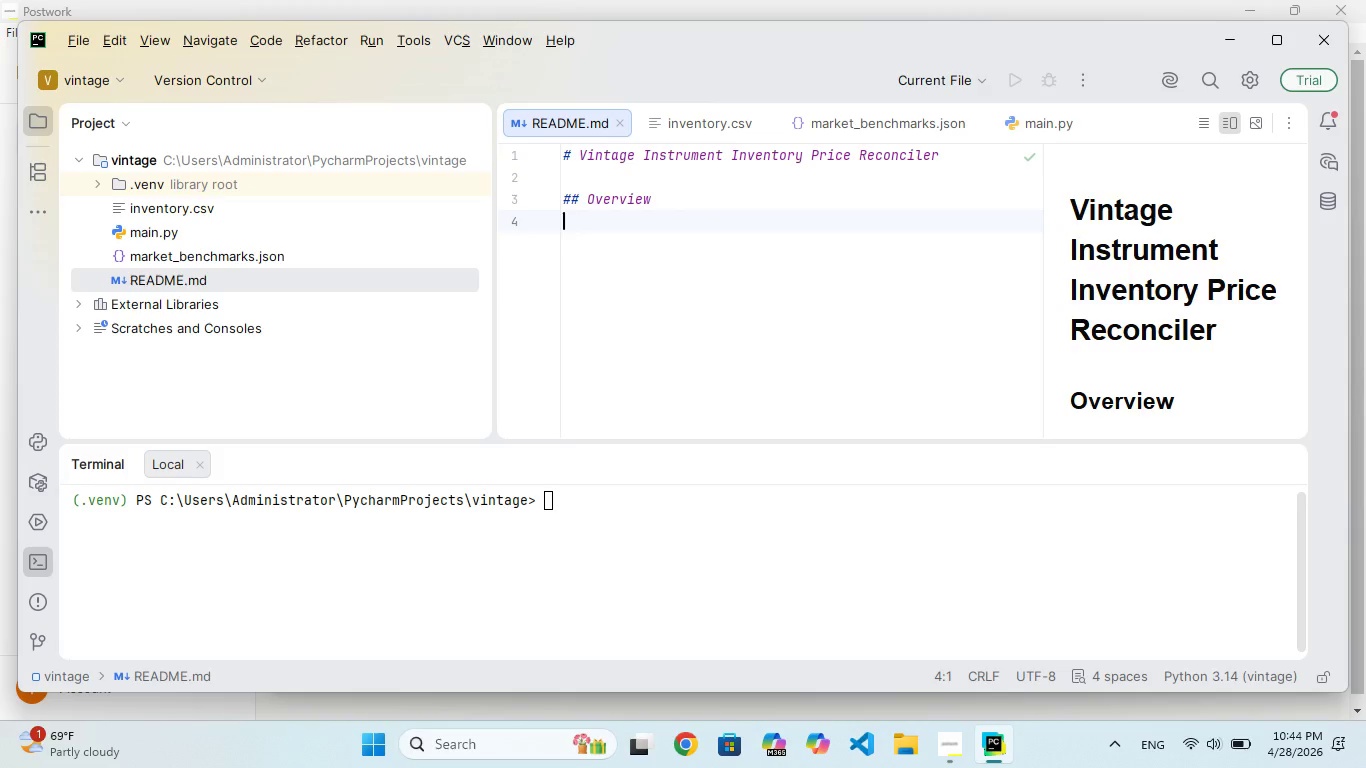 
key(Enter)
 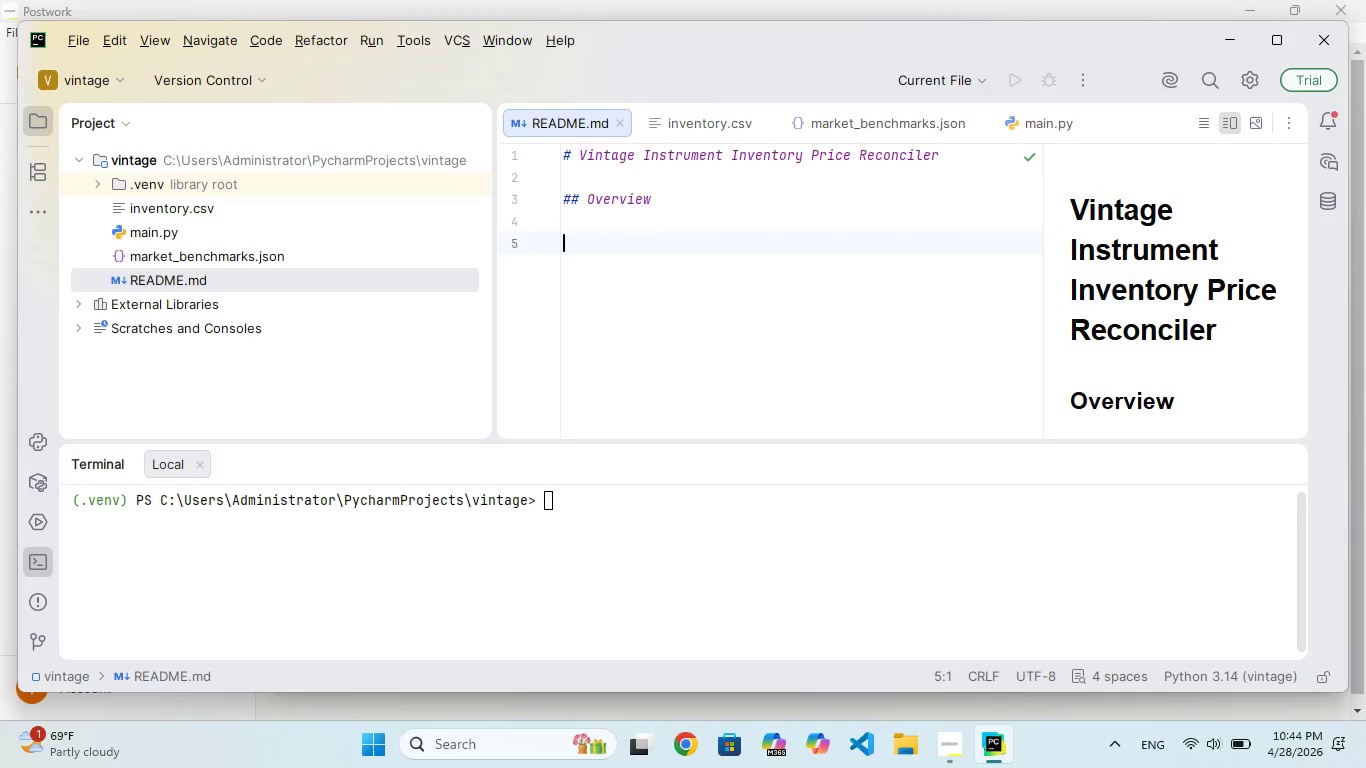 
key(CapsLock)
 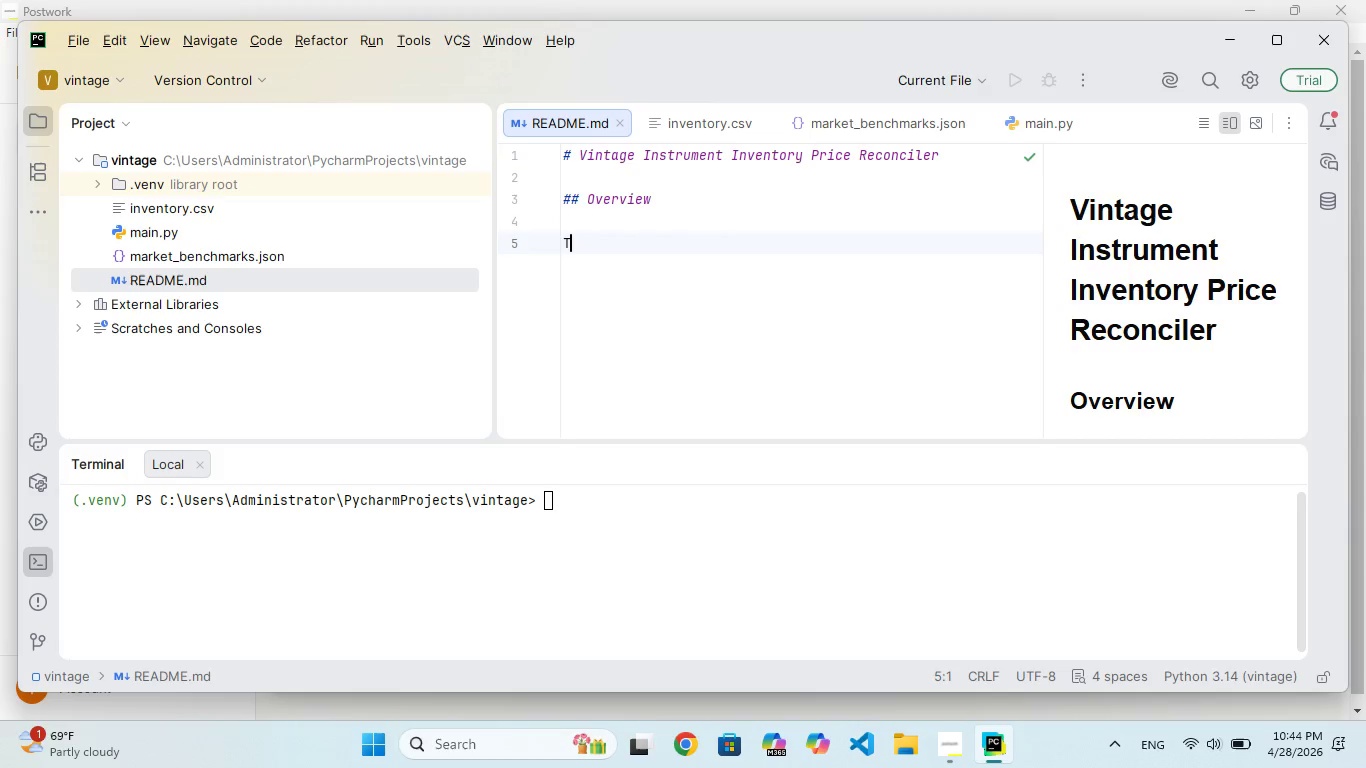 
key(T)
 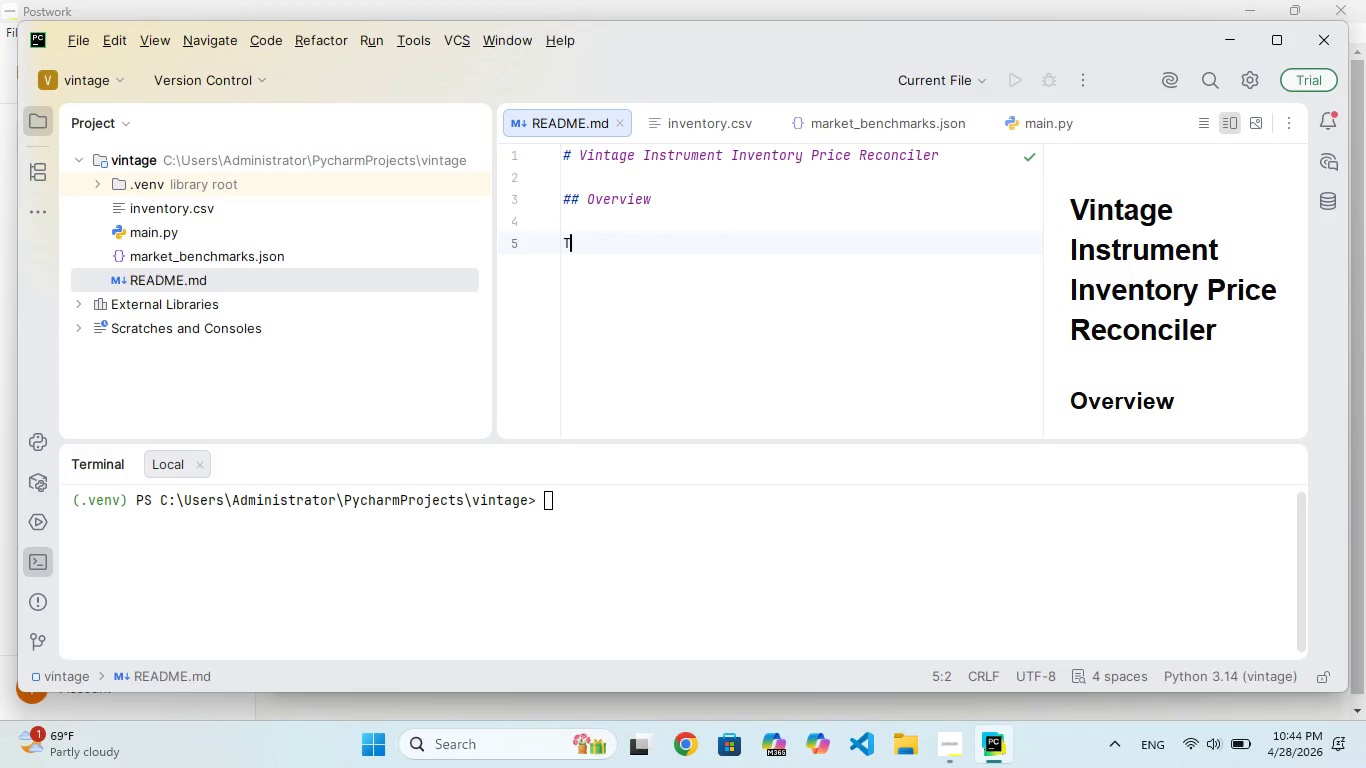 
key(CapsLock)
 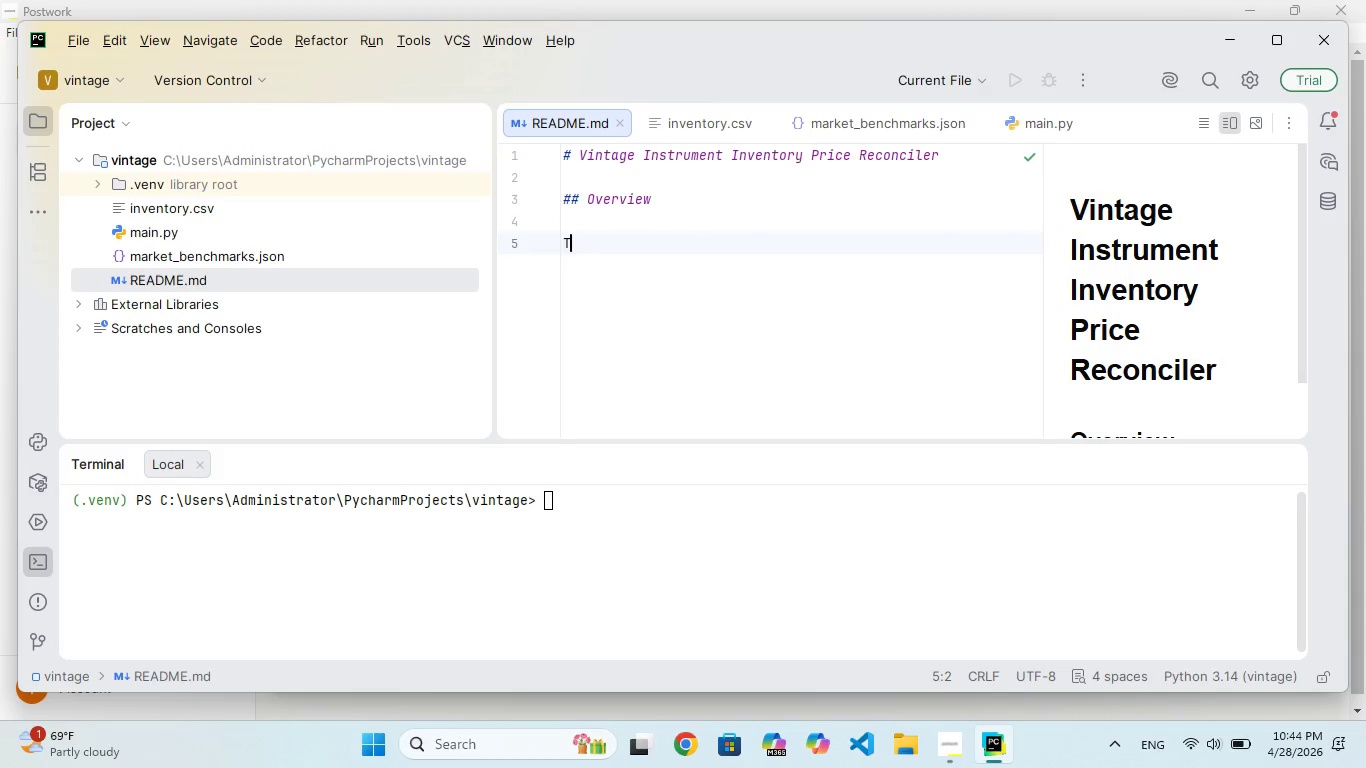 
hold_key(key=H, duration=0.31)
 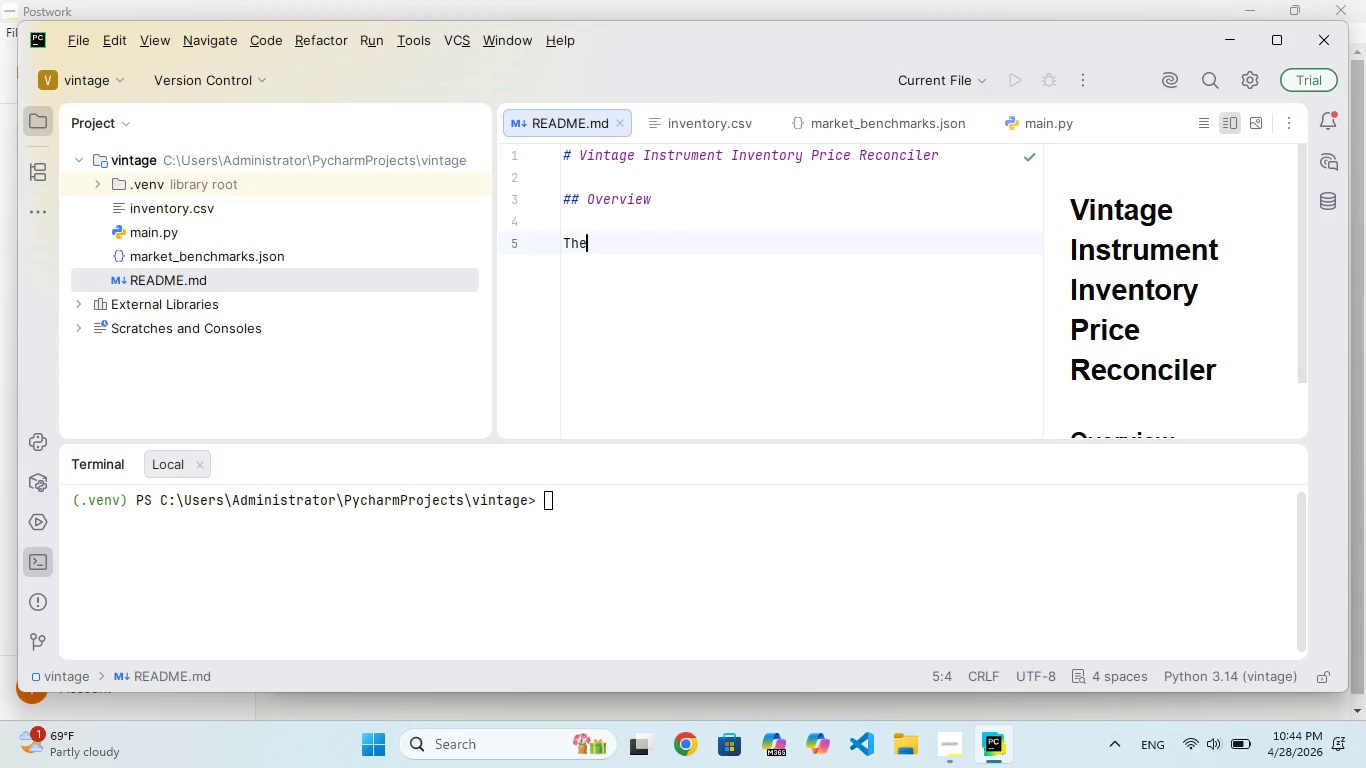 
key(E)
 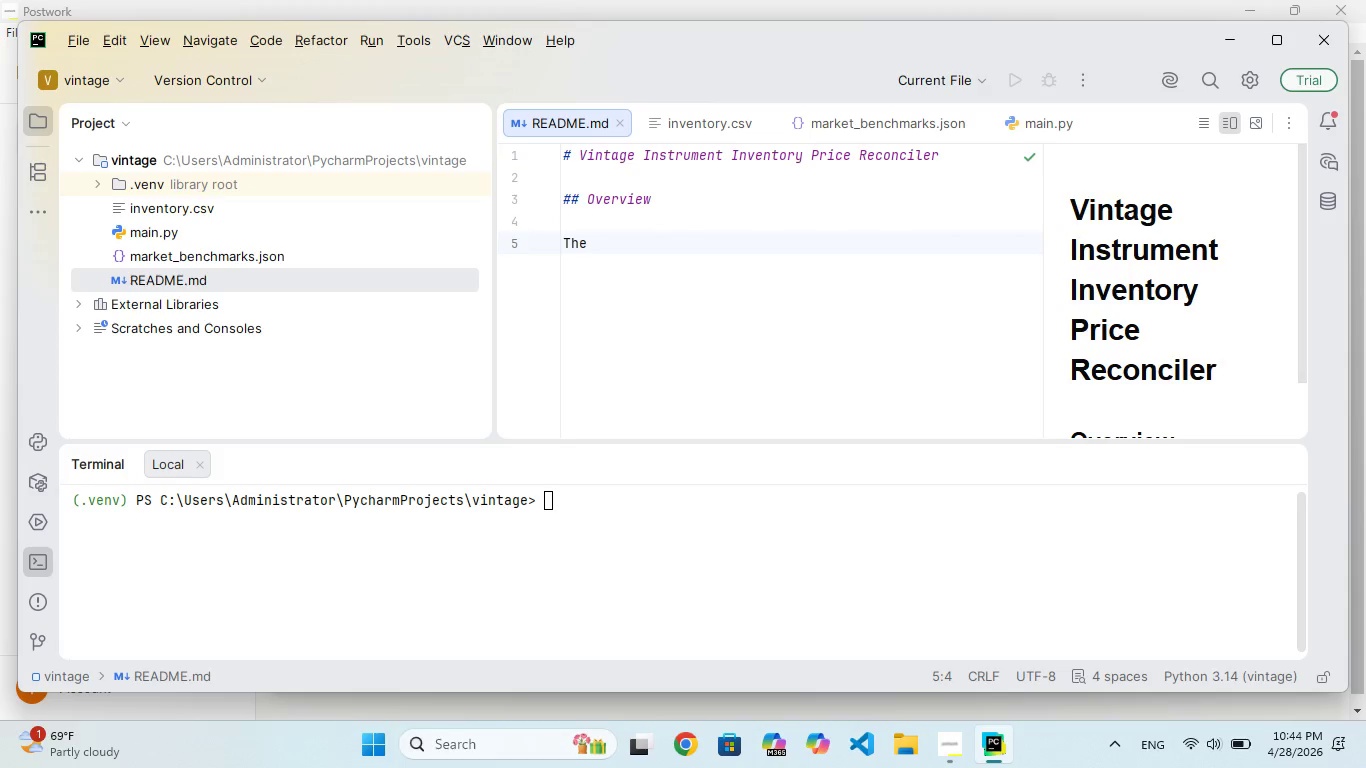 
key(Space)
 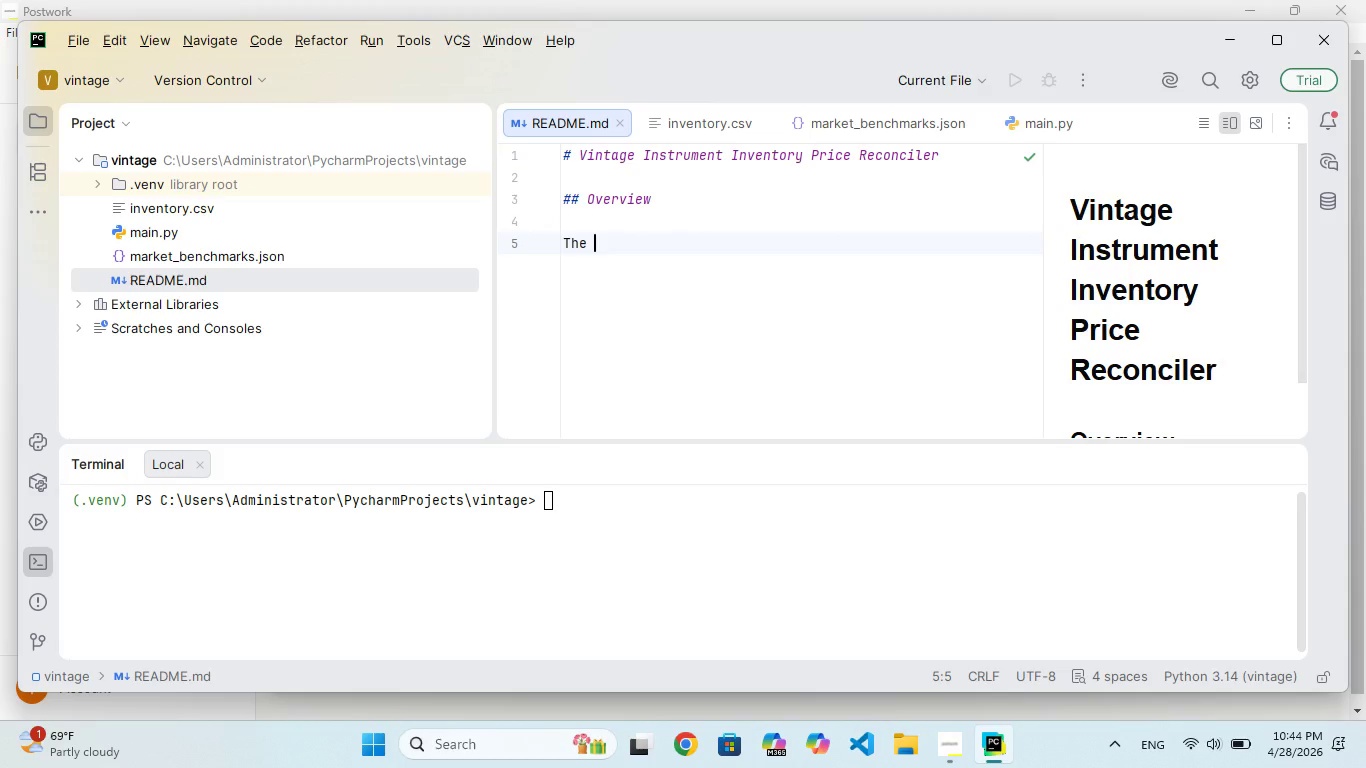 
type(**Vintge Instrument Inventory)
 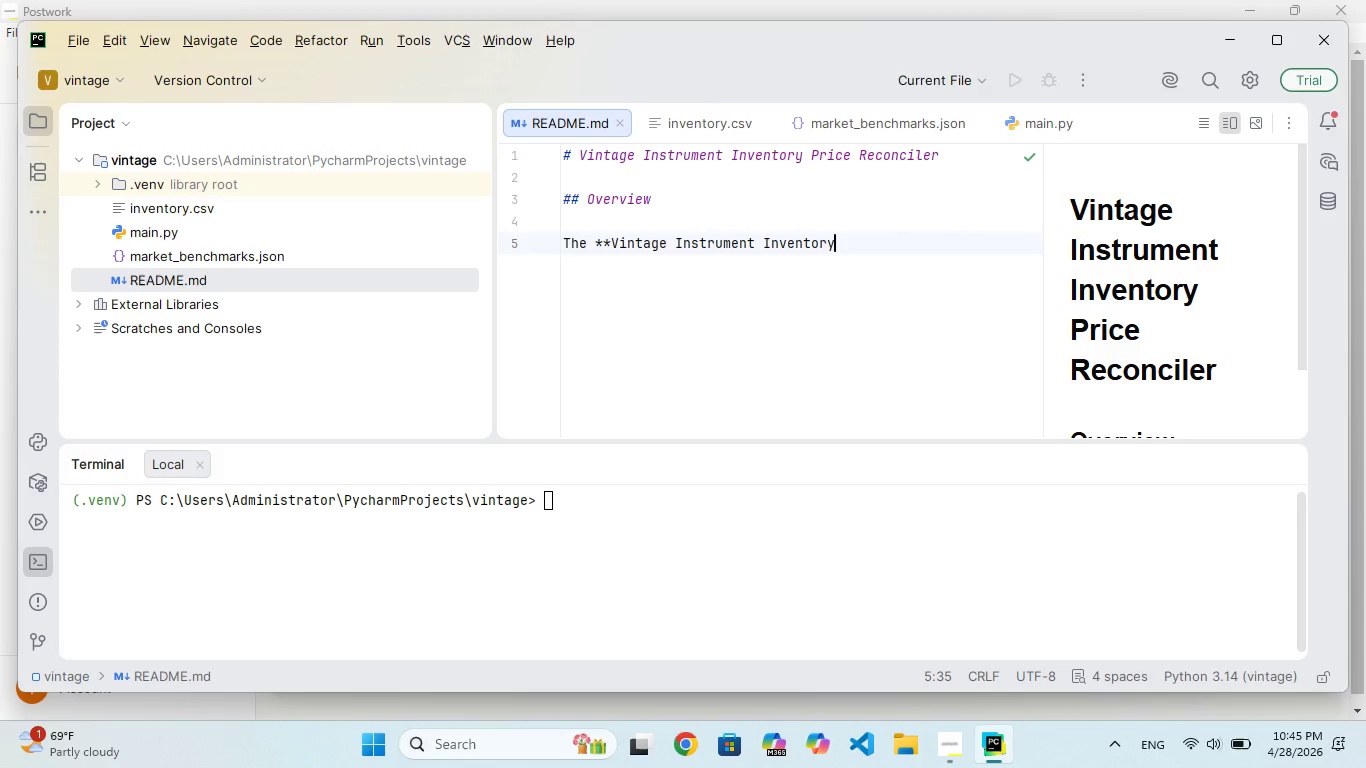 
hold_key(key=A, duration=0.33)
 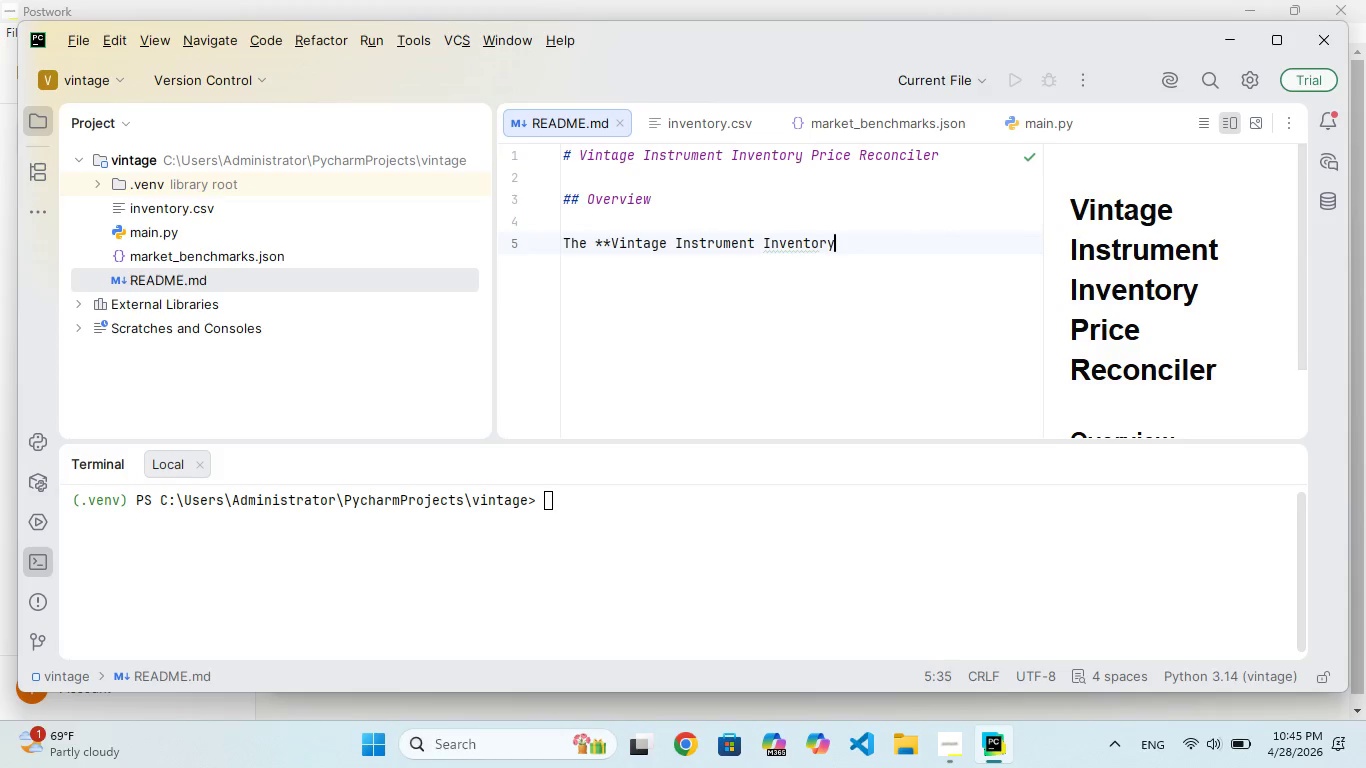 
wait(5.23)
 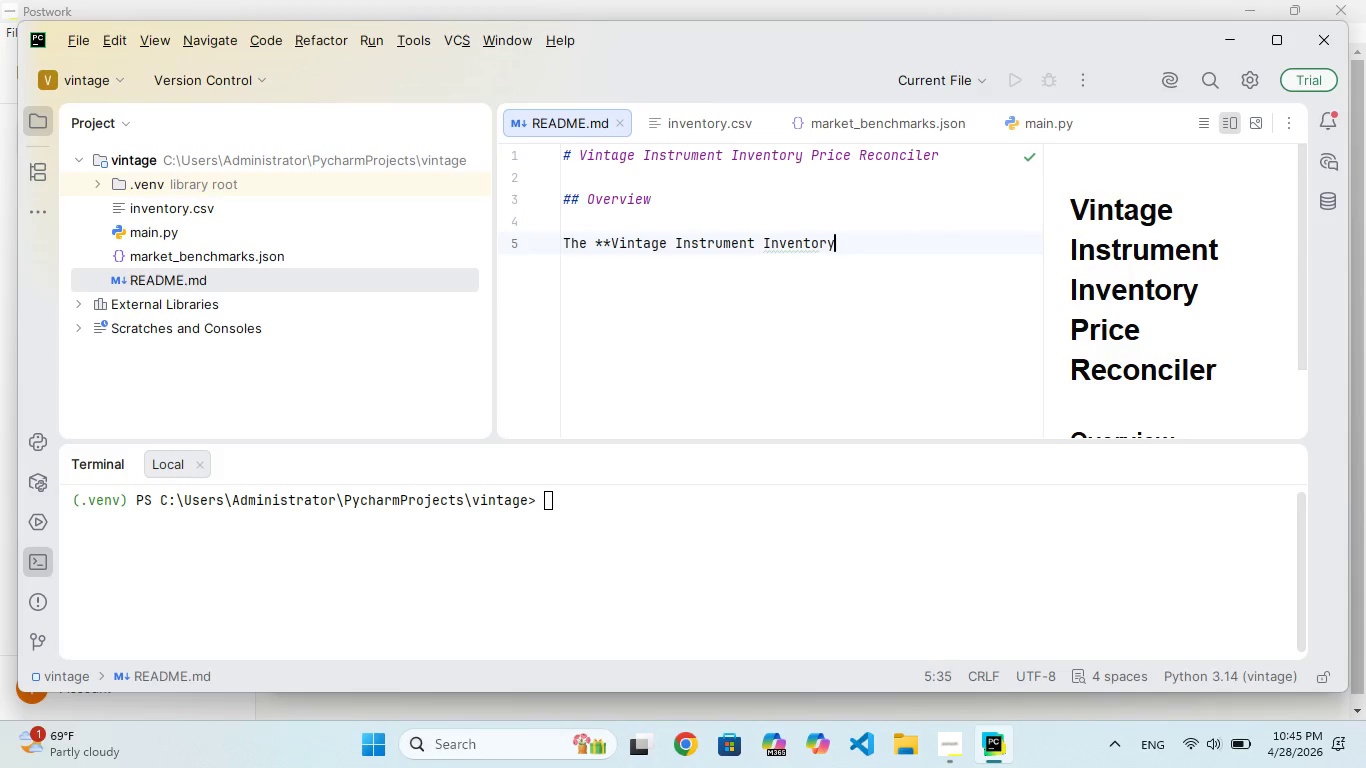 
type( Price Rw)
key(Backspace)
type(econci)
 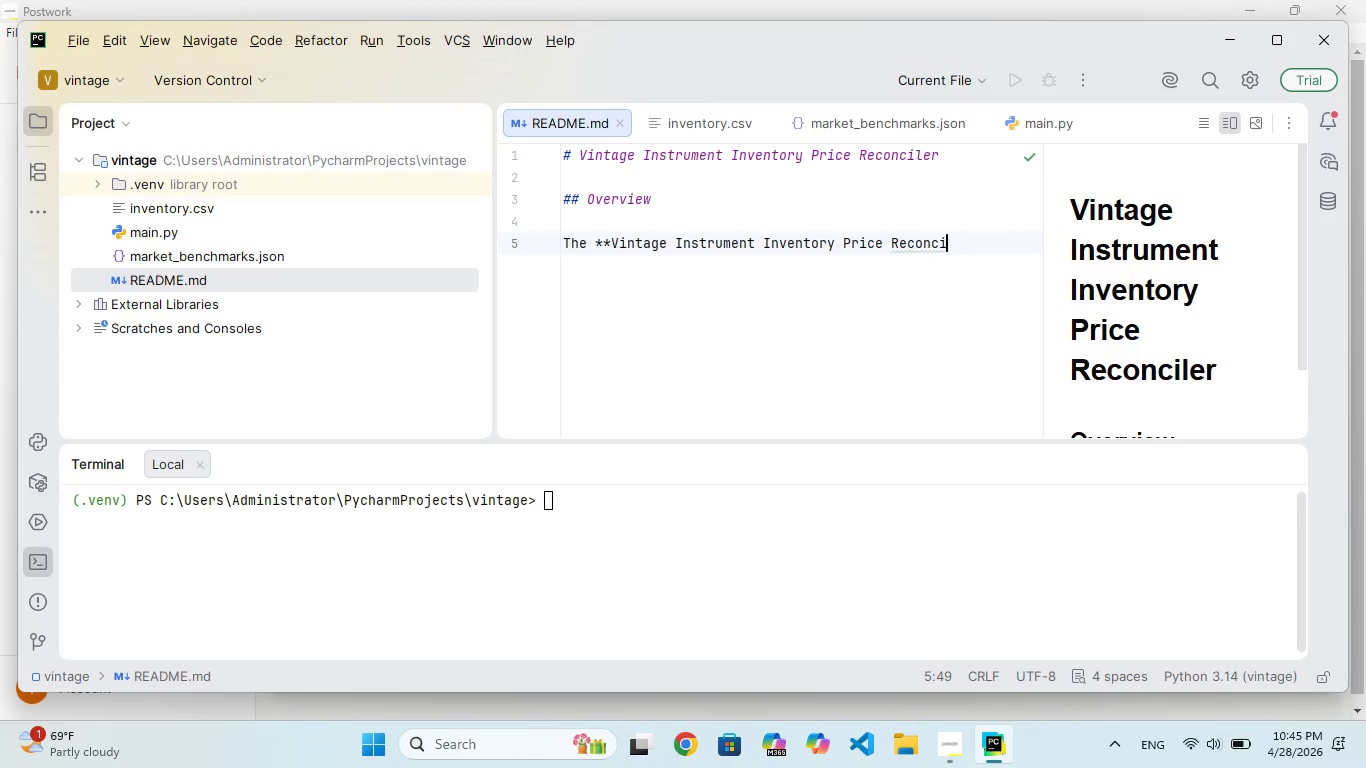 
hold_key(key=L, duration=0.33)
 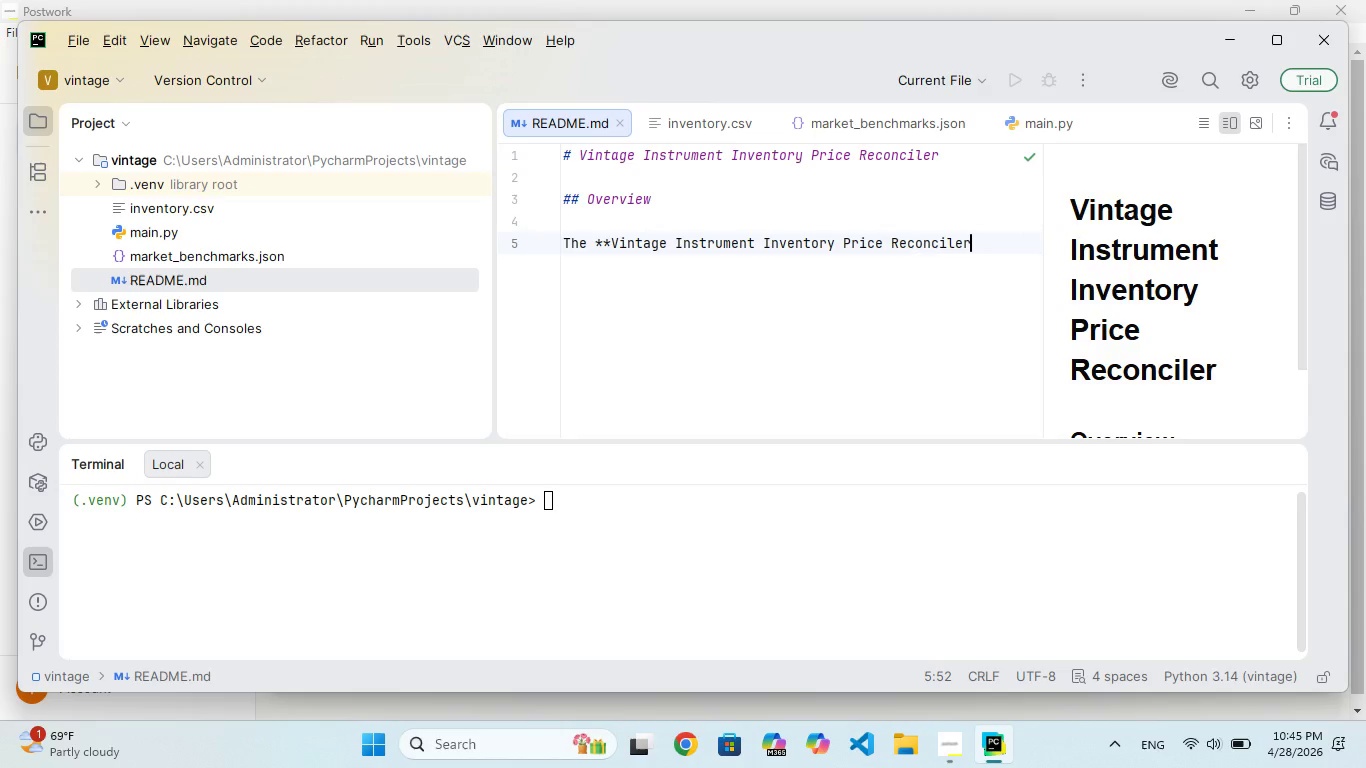 
hold_key(key=E, duration=0.33)
 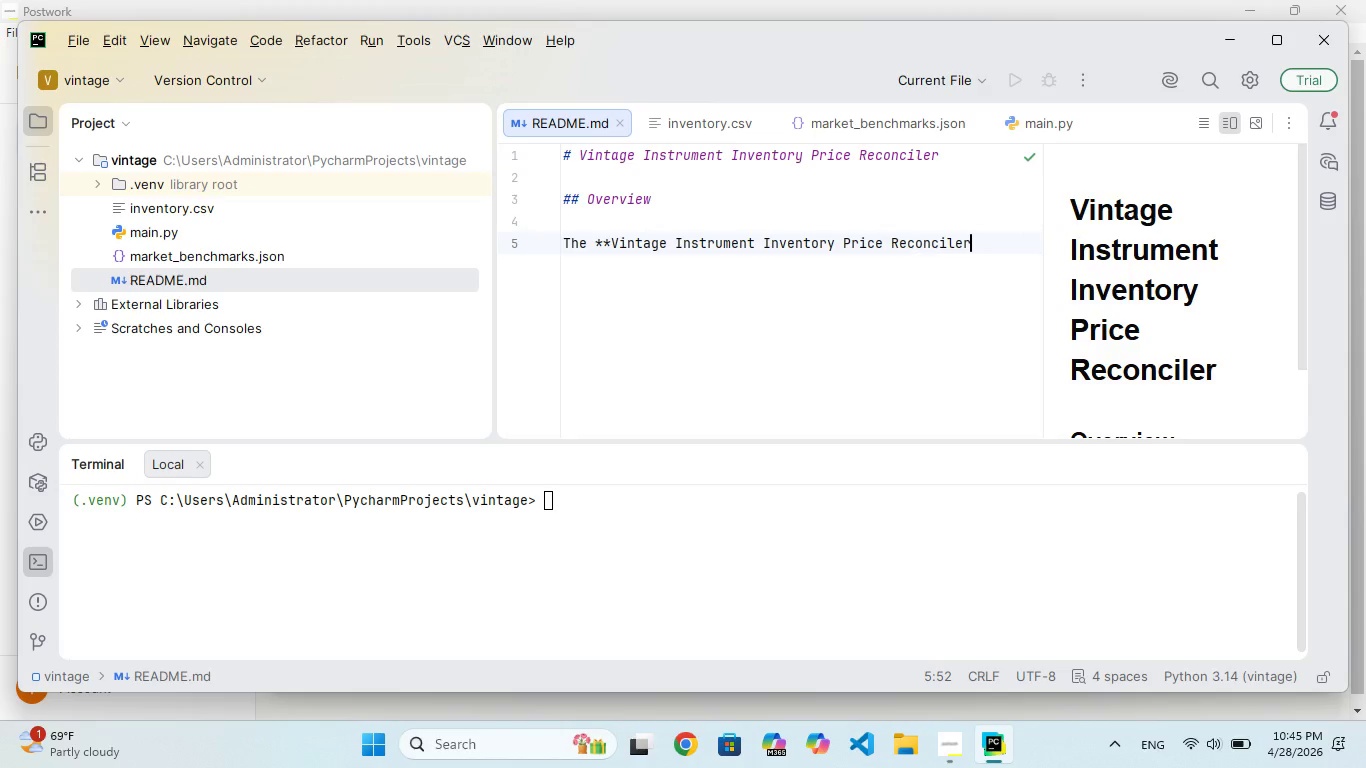 
hold_key(key=R, duration=0.34)
 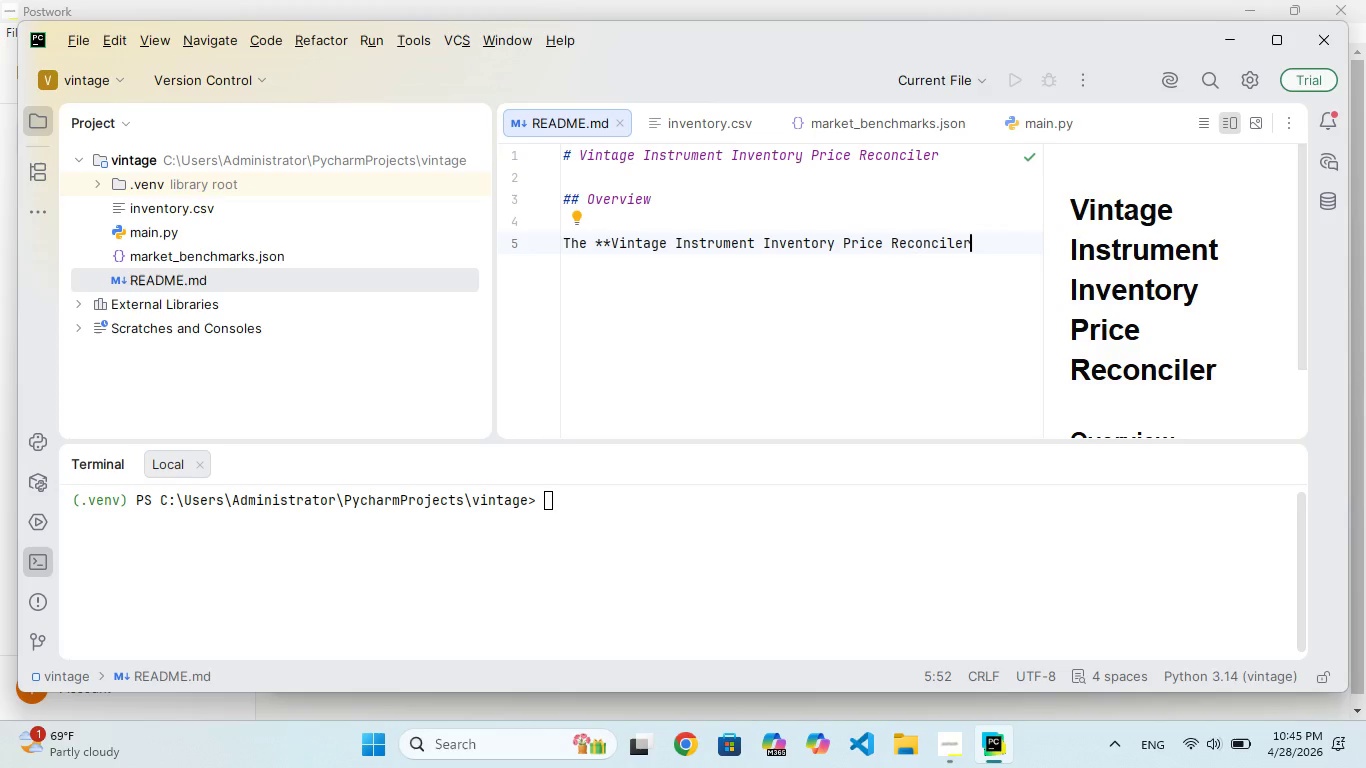 
type(**)
 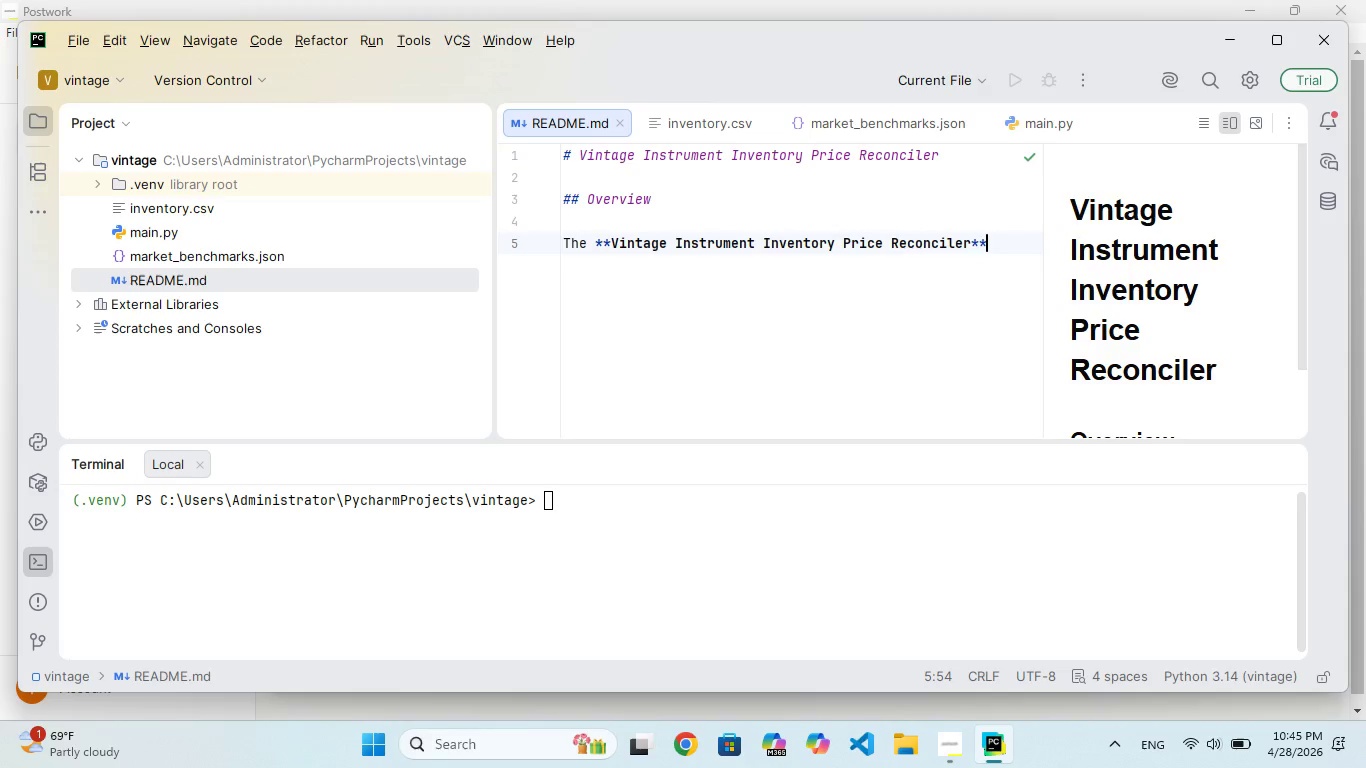 
wait(7.83)
 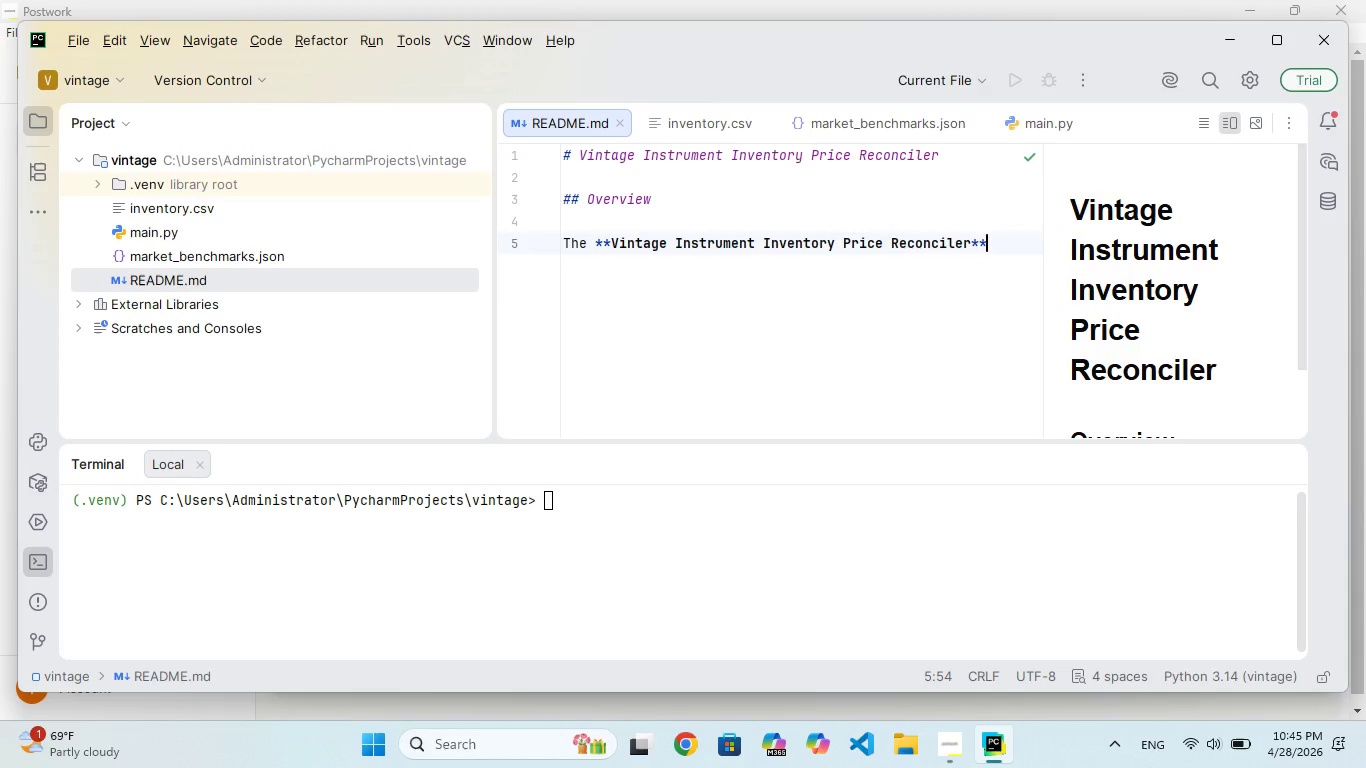 
type( is )
 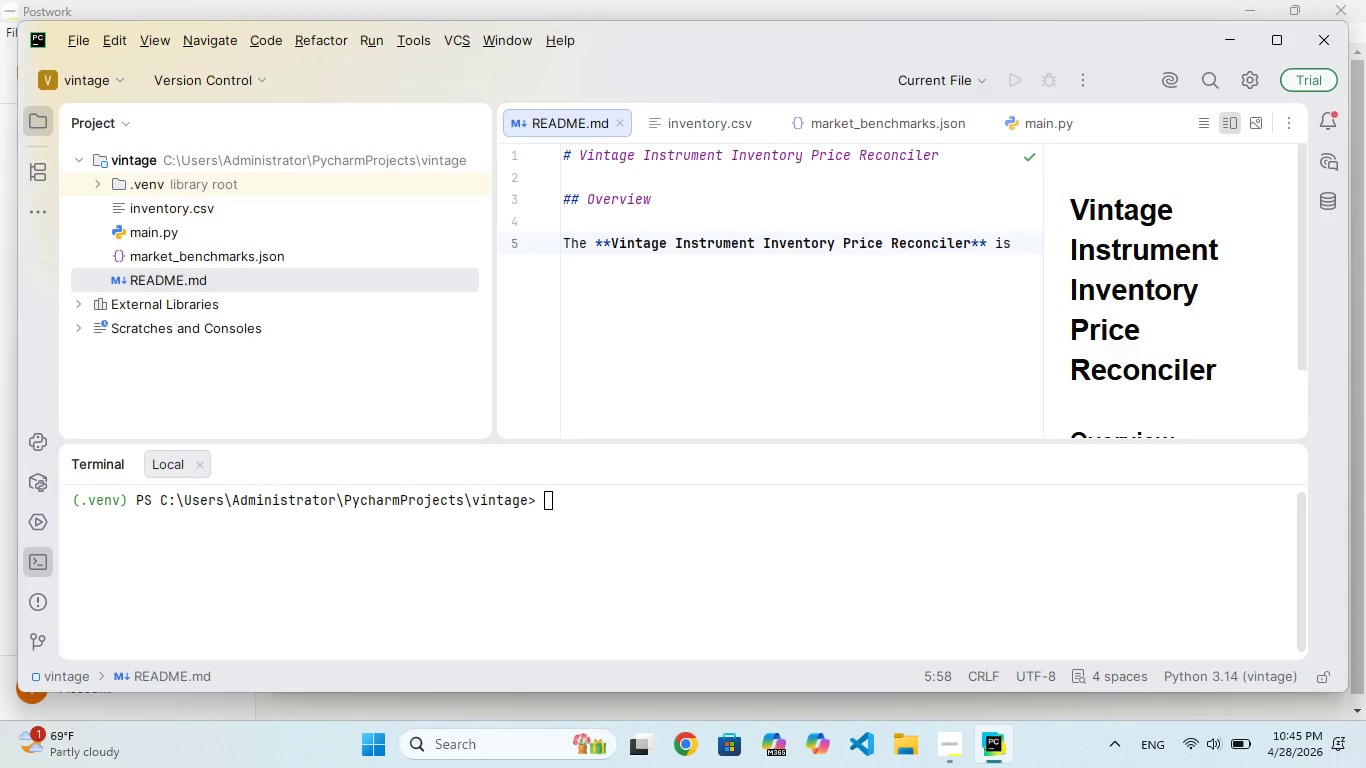 
type(a pyhon)
key(Backspace)
key(Backspace)
key(Backspace)
key(Backspace)
key(Backspace)
key(Backspace)
type(Python-based inventory prici tool develo)
 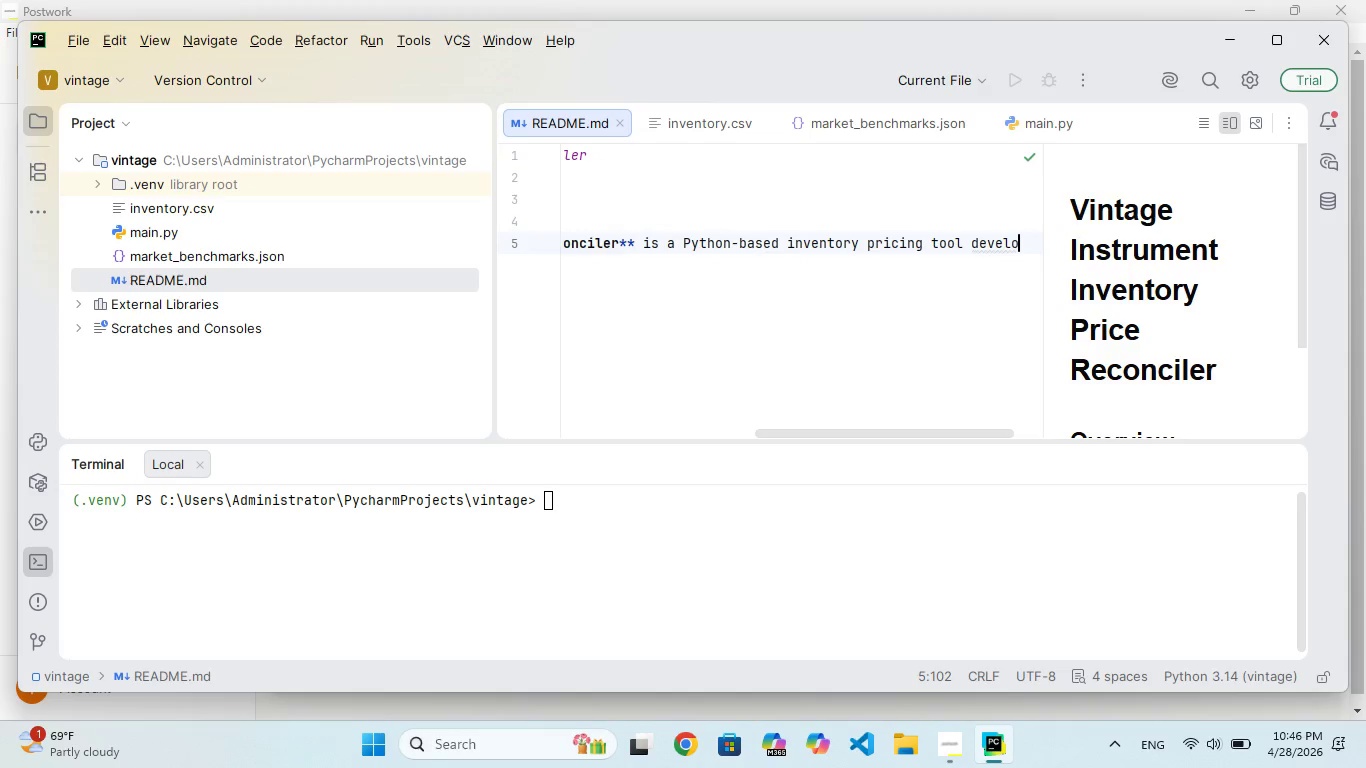 
hold_key(key=G, duration=0.33)
 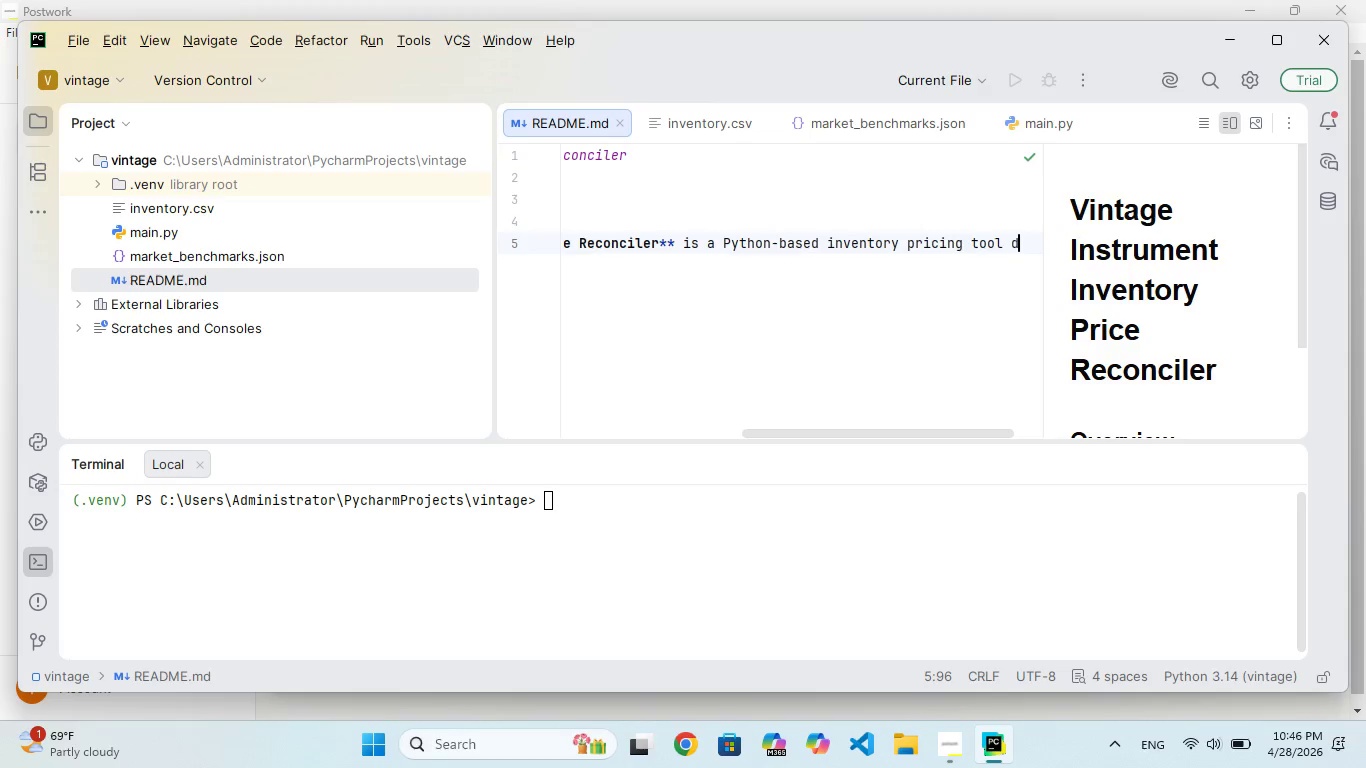 
type(ped for **Riff & Resn Vintge Instrumernt\\\)
key(Backspace)
key(Backspace)
key(Backspace)
key(Backspace)
key(Backspace)
 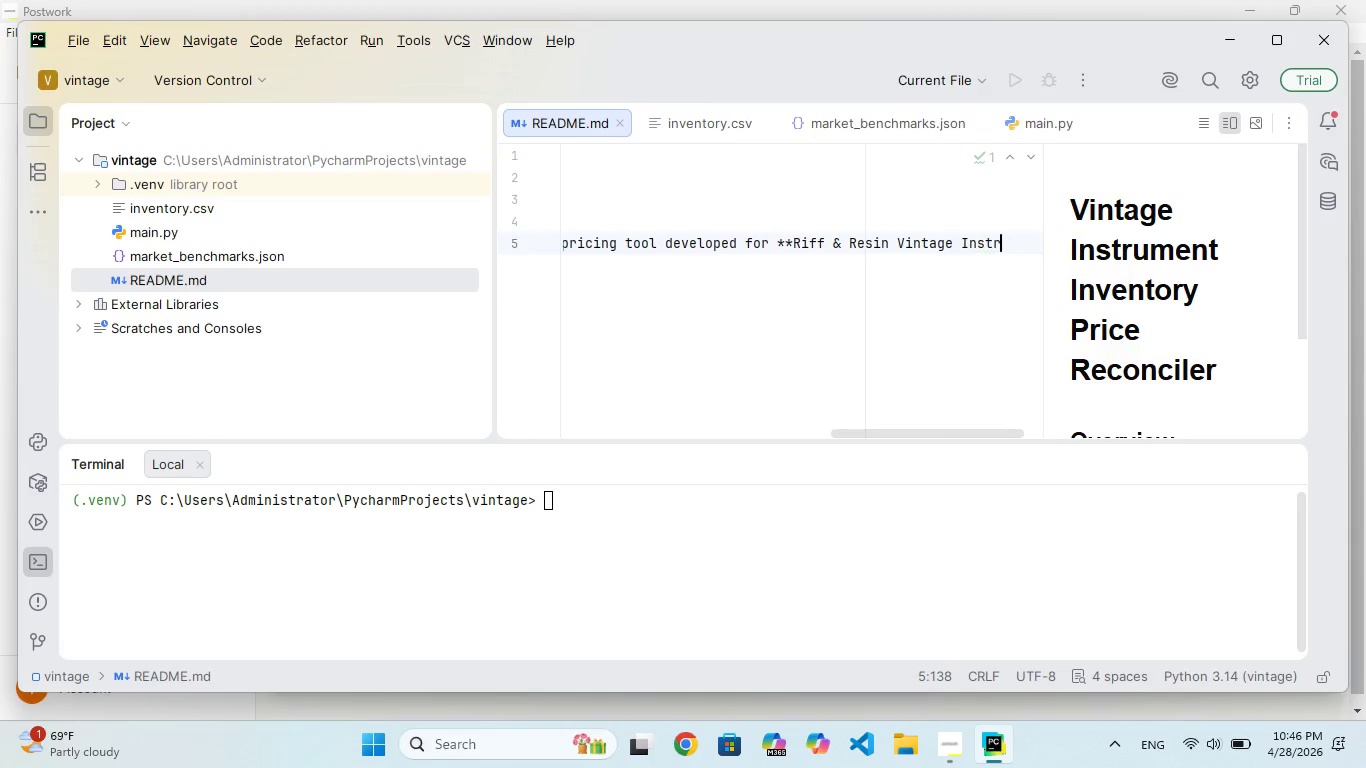 
 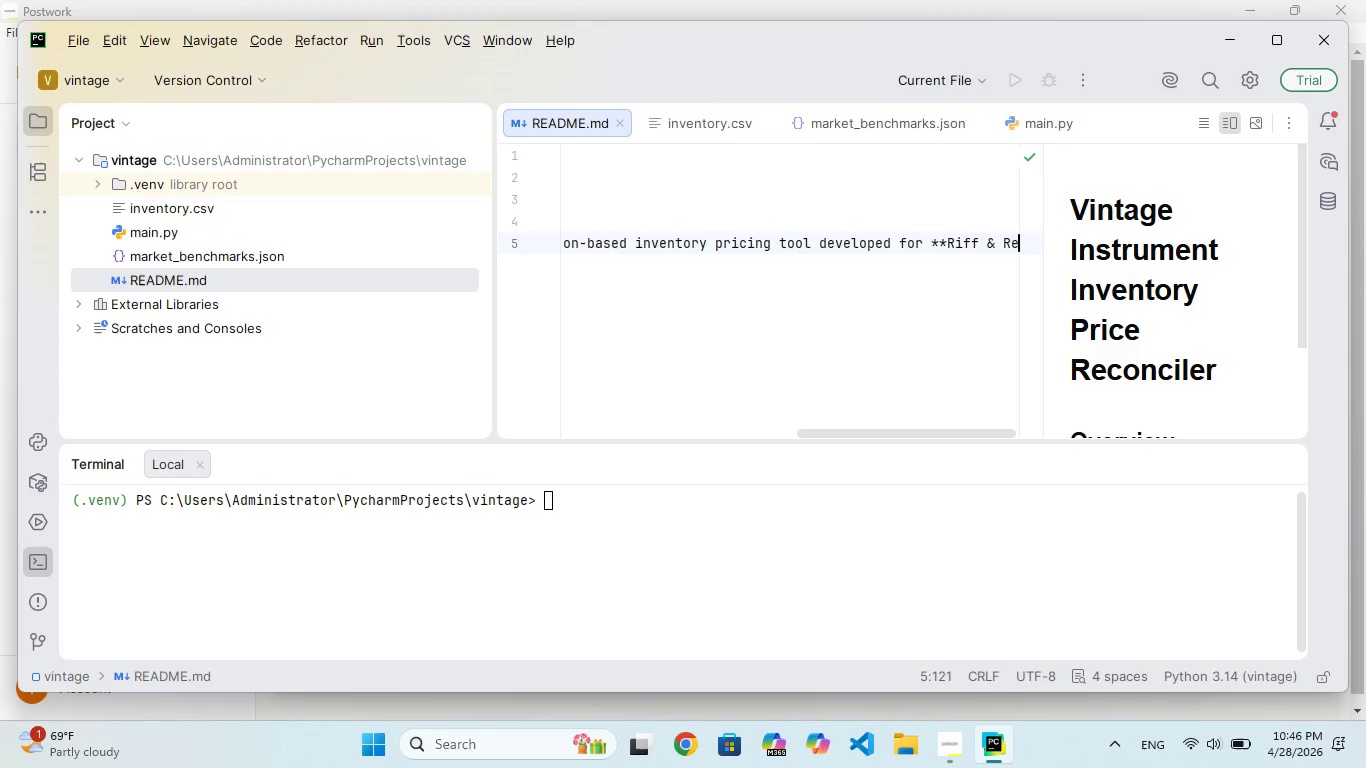 
hold_key(key=A, duration=0.33)
 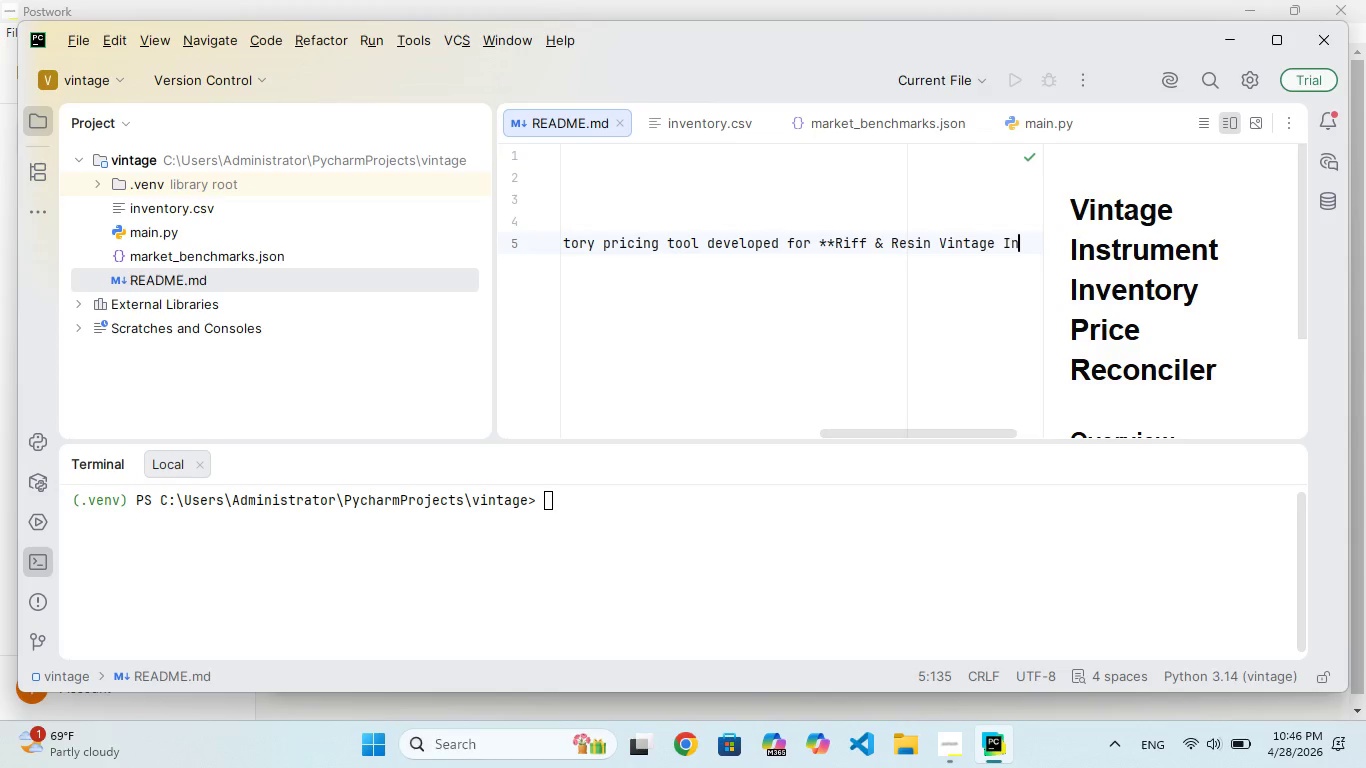 
type(ument )
key(Backspace)
type(s**. )
key(Backspace)
type(, )
key(Backspace)
key(Backspace)
key(Backspace)
type(,a boutiquer\)
key(Backspace)
key(Backspace)
type( )
 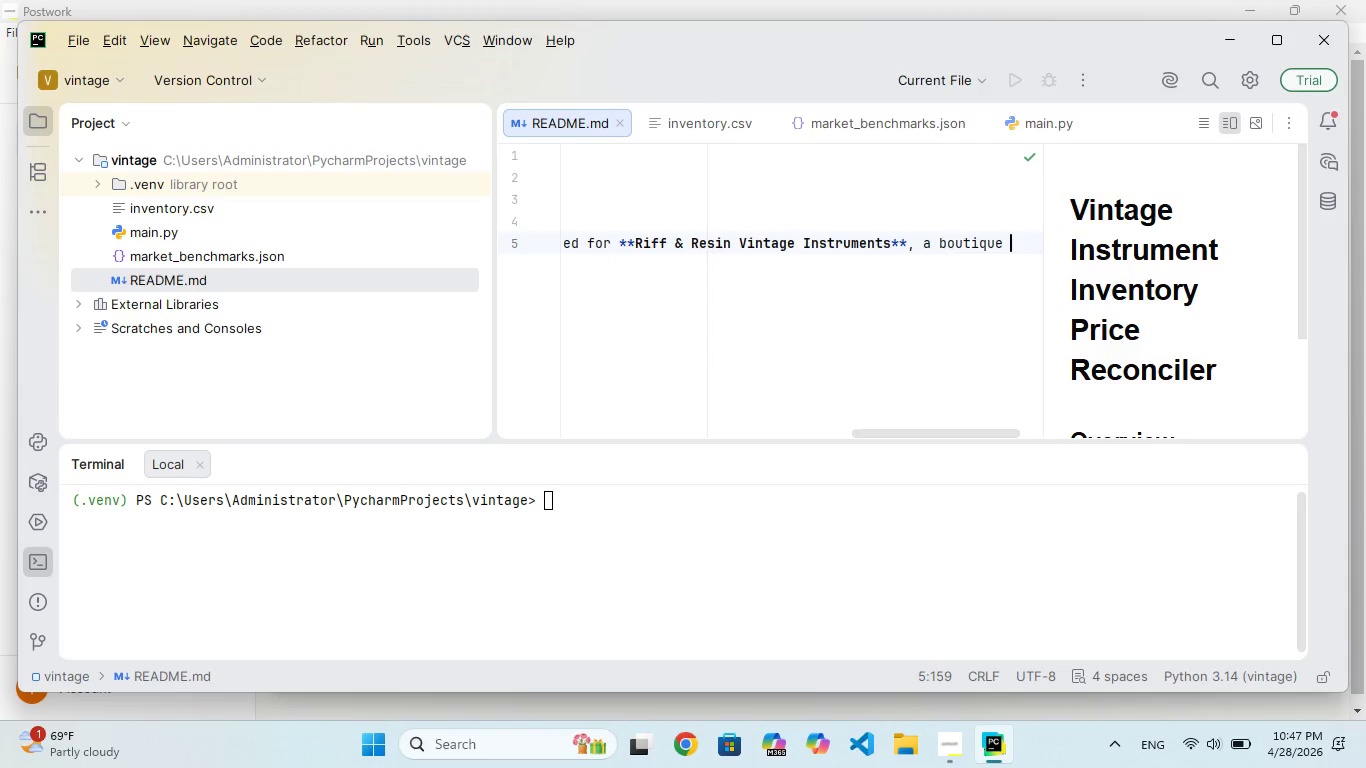 
type(retailer)
 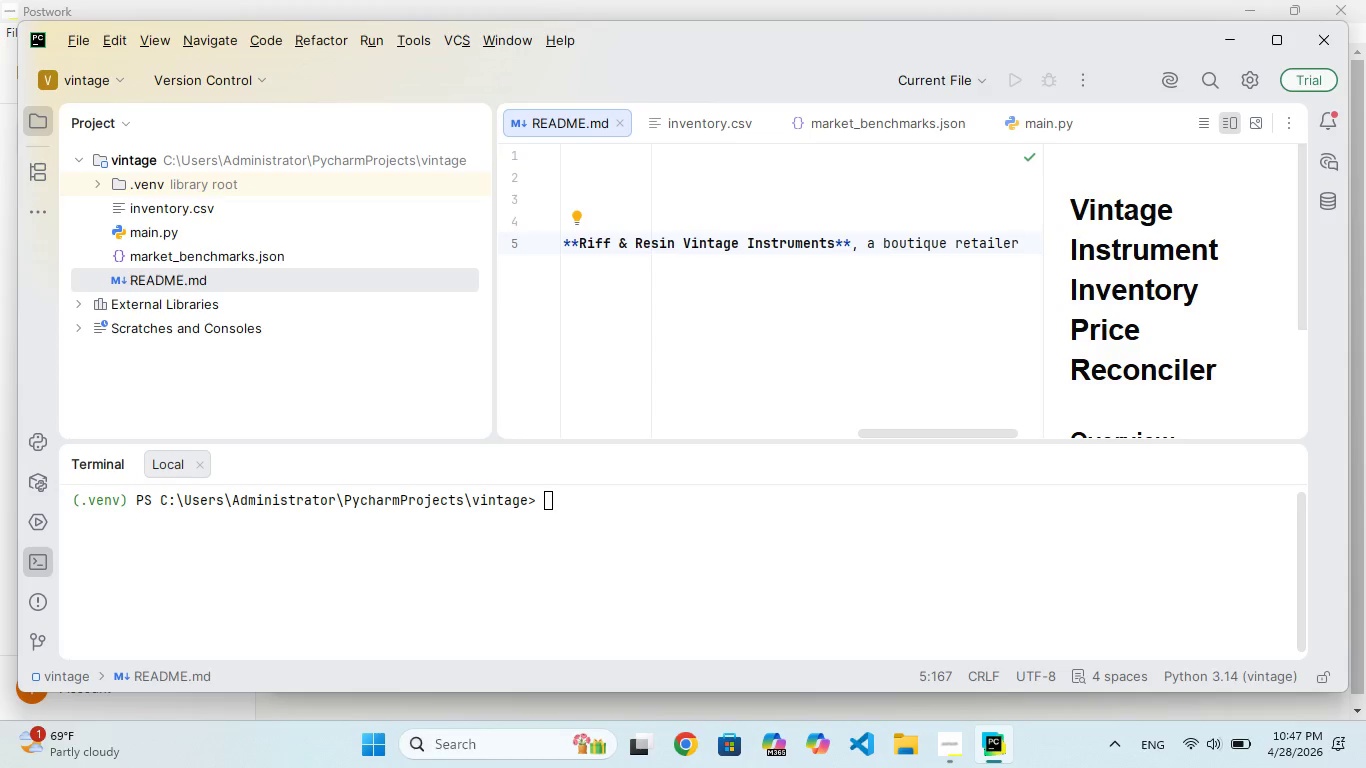 
type( speco)
key(Backspace)
type(ializing in )
 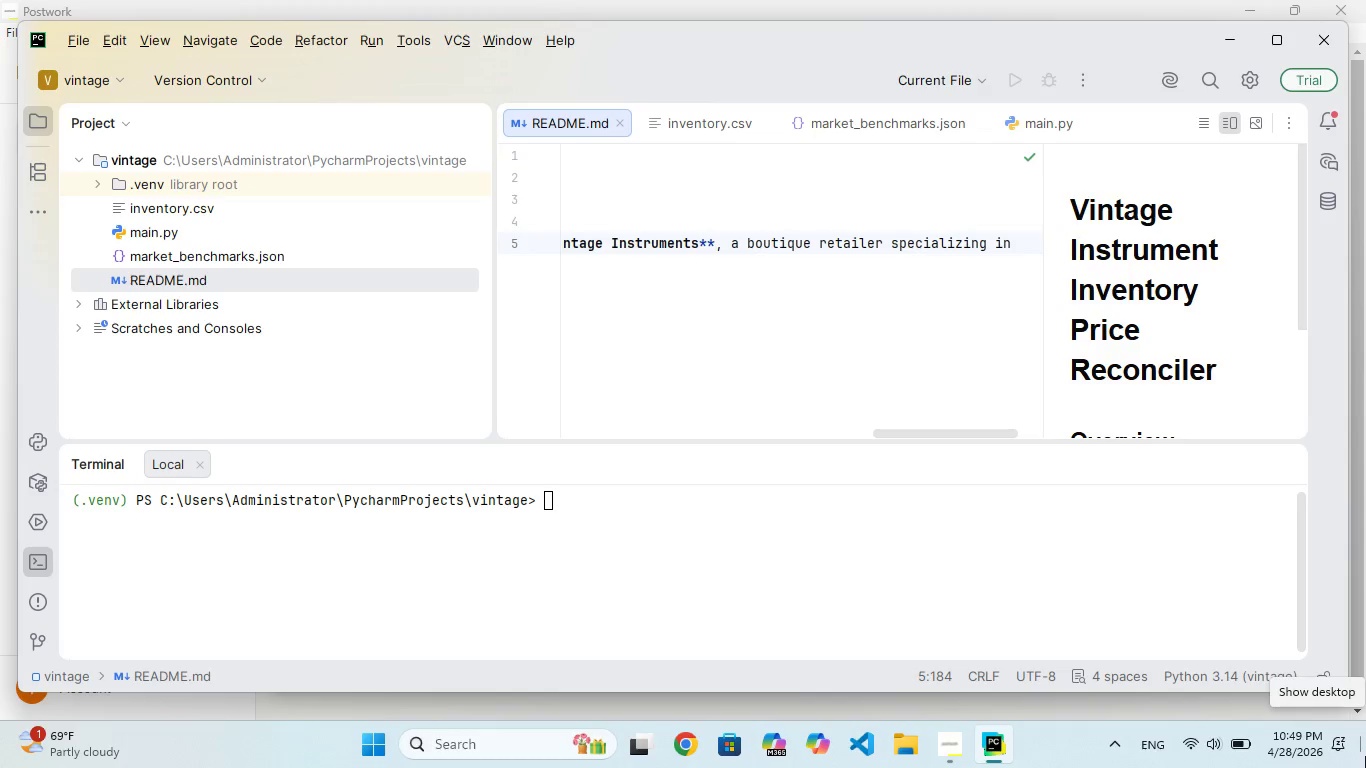 
wait(89.47)
 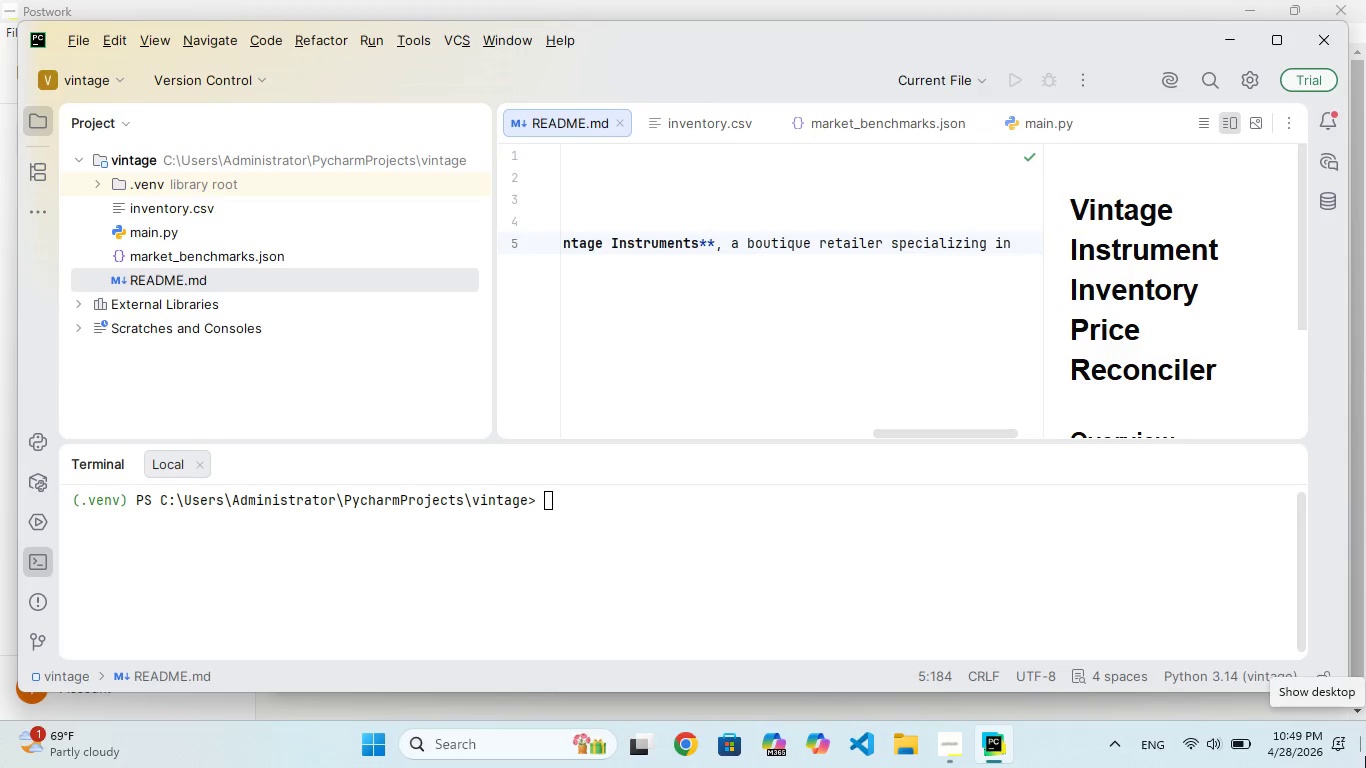 
type(pre-owned guitr)
 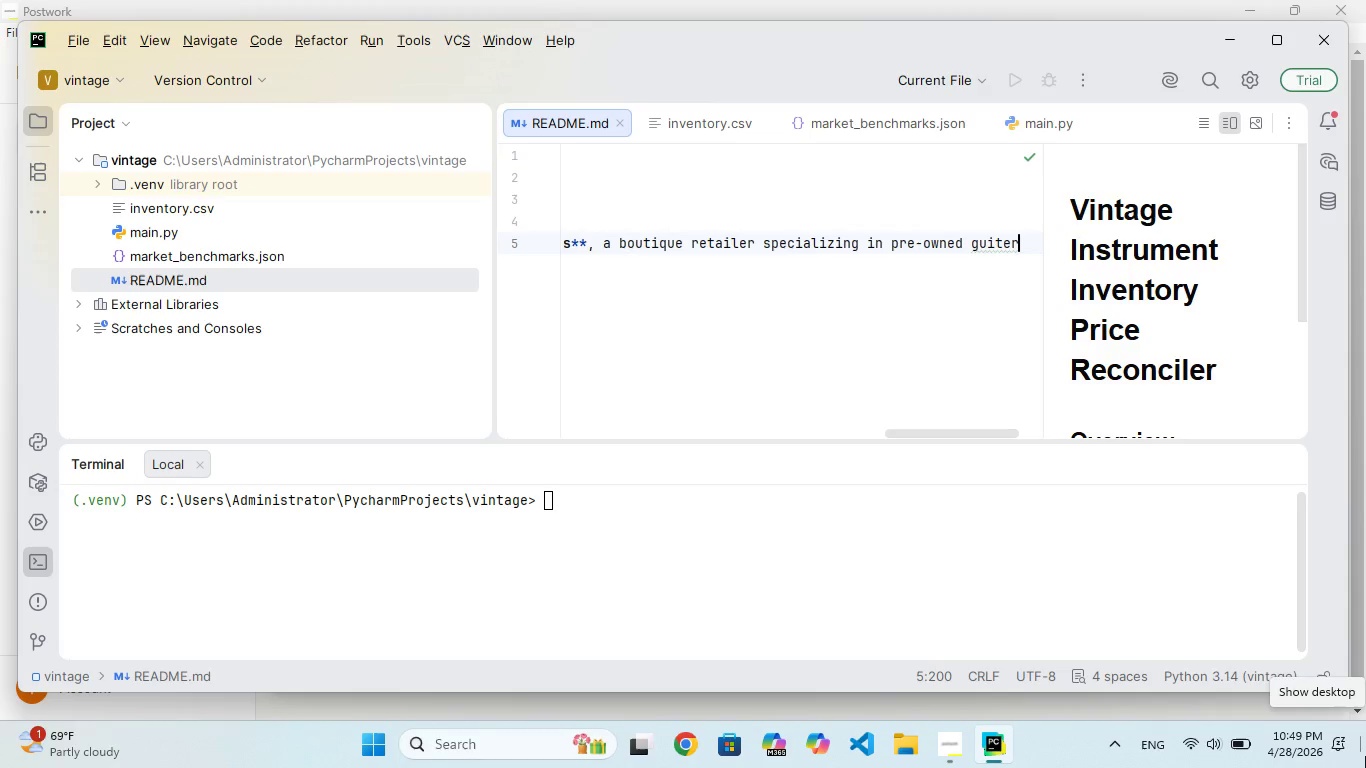 
hold_key(key=E, duration=0.5)
 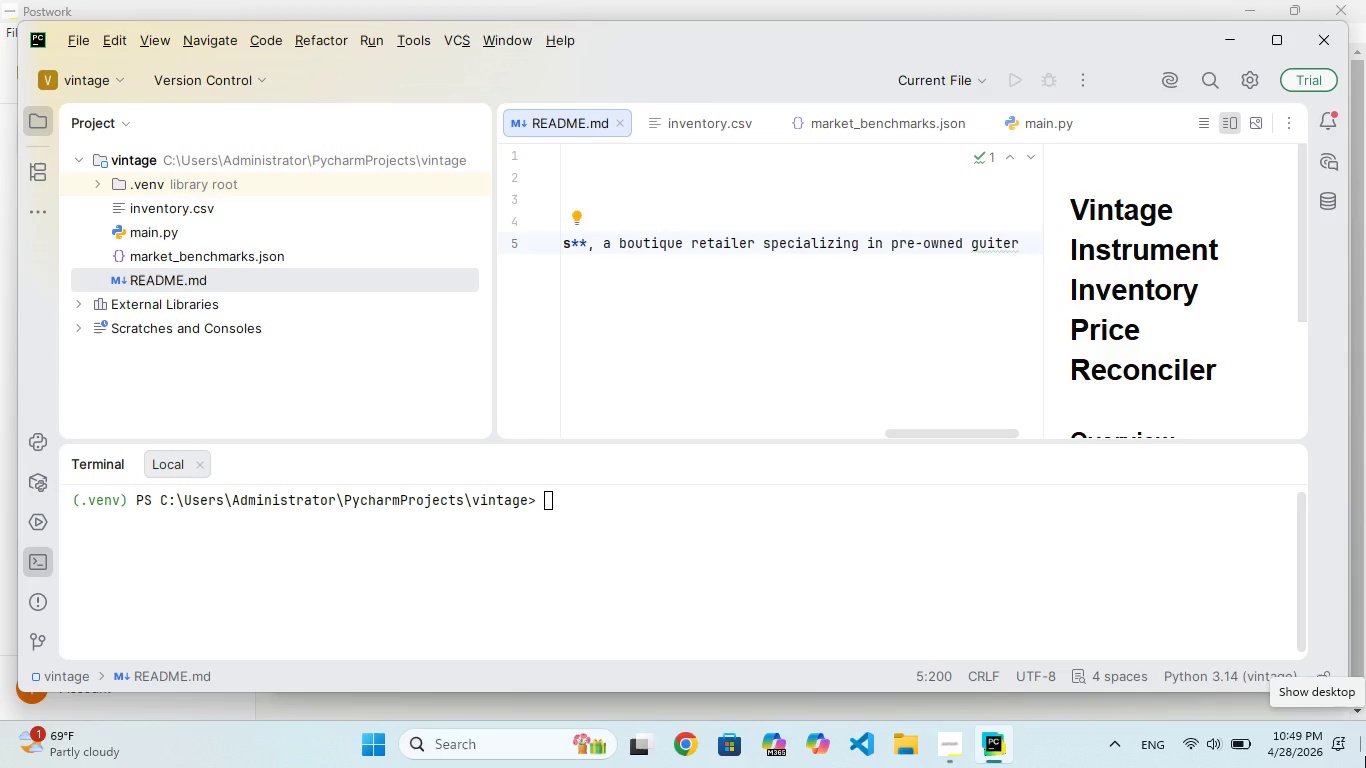 
key(Backspace)
key(Backspace)
type(ars, bassses)
 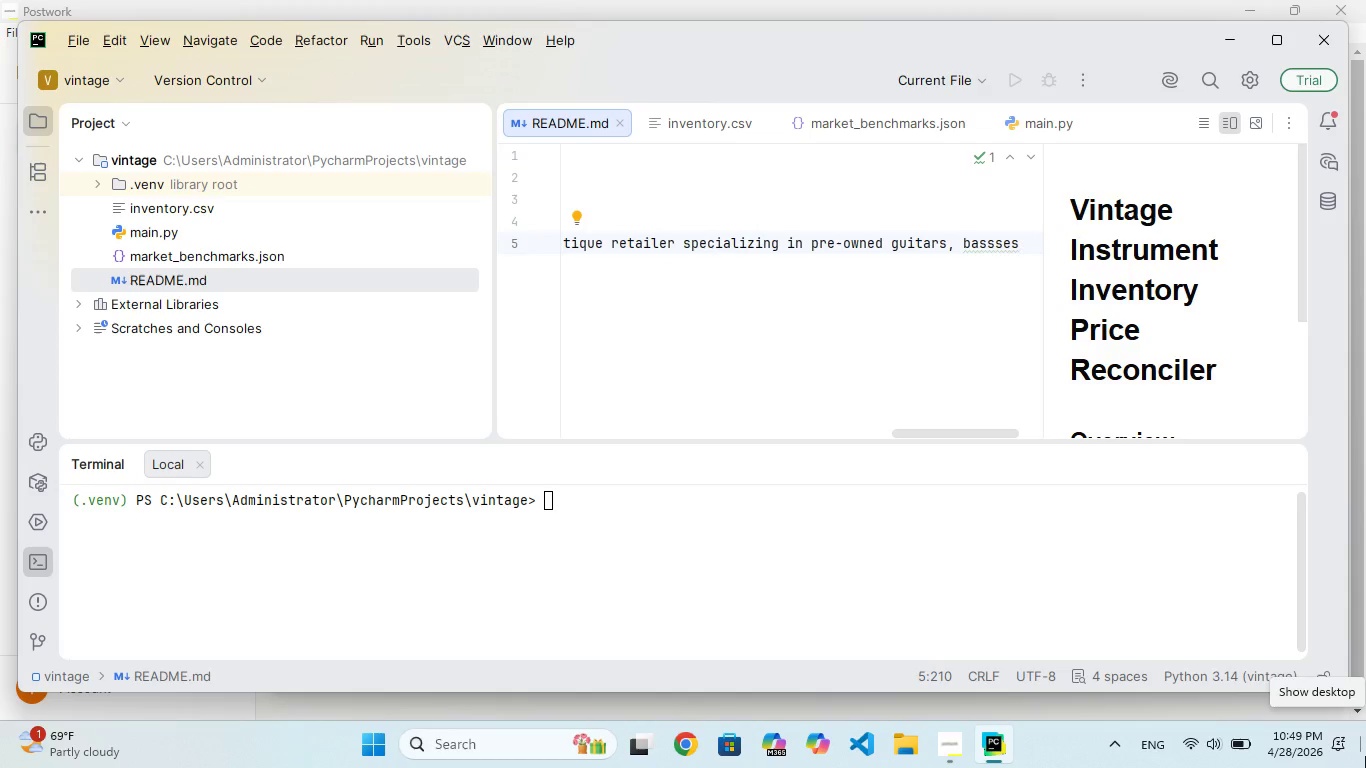 
key(ArrowLeft)
 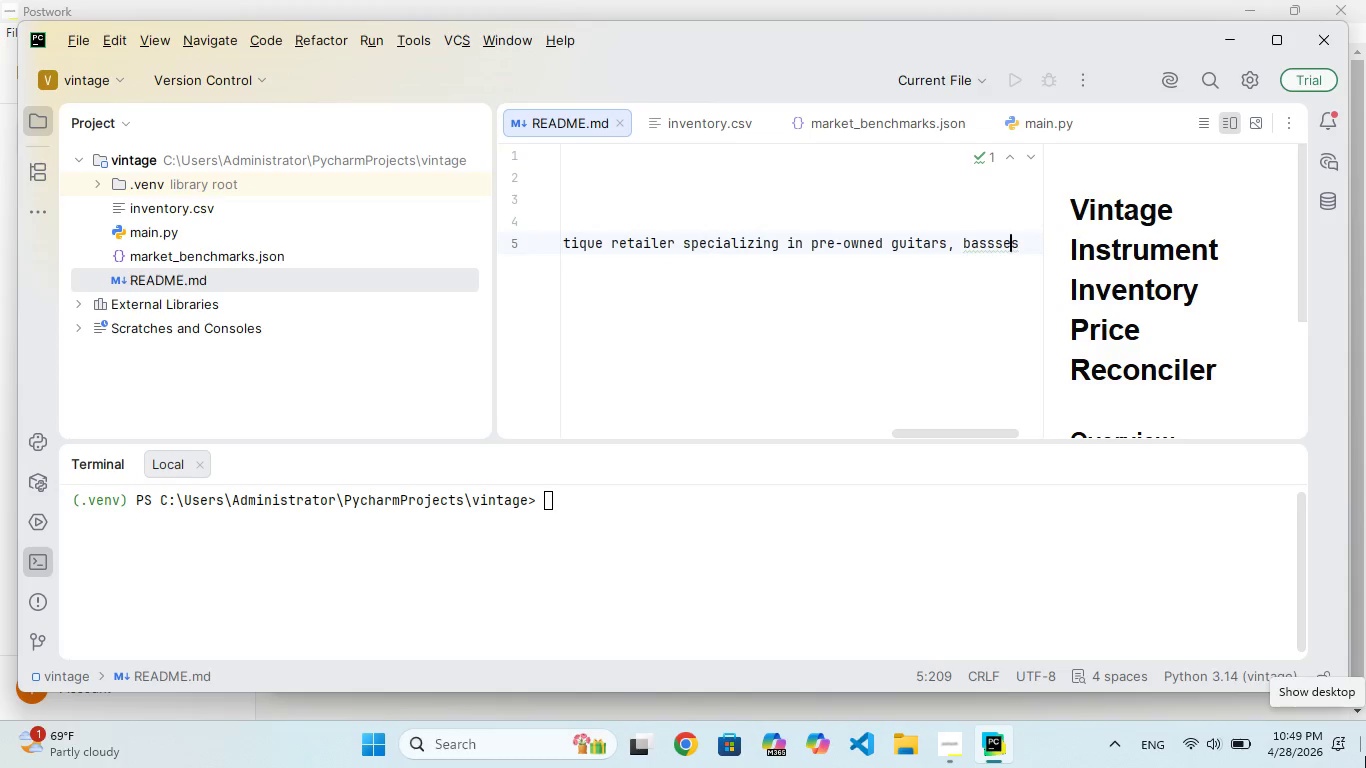 
key(ArrowLeft)
 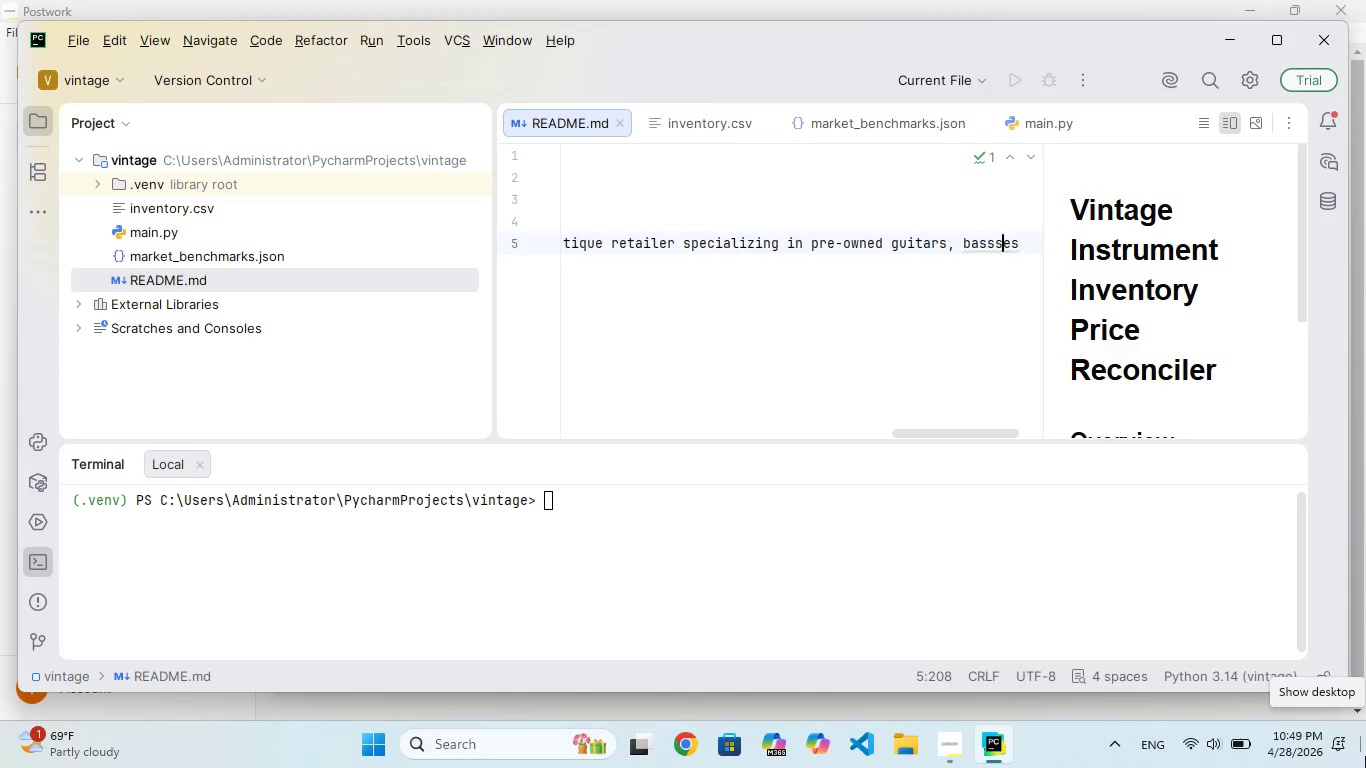 
key(Backspace)
 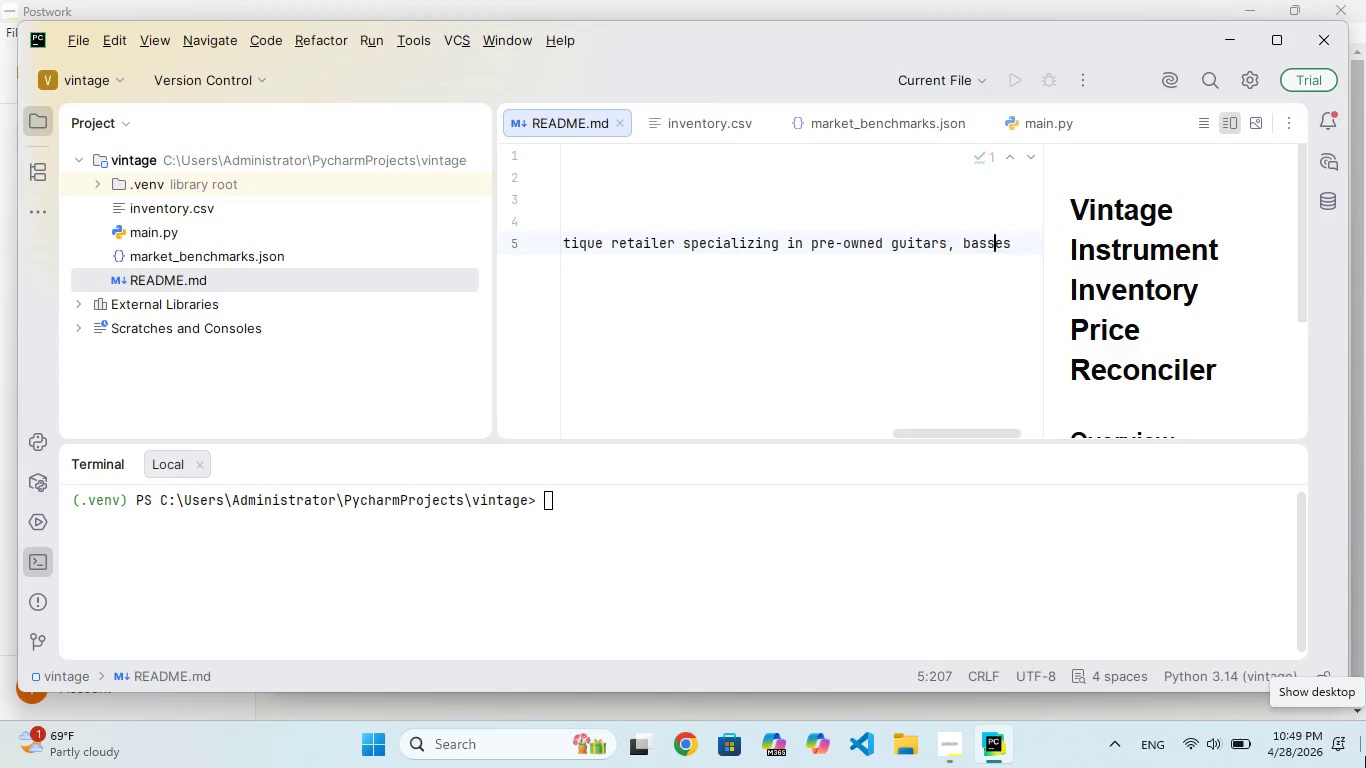 
key(ArrowRight)
 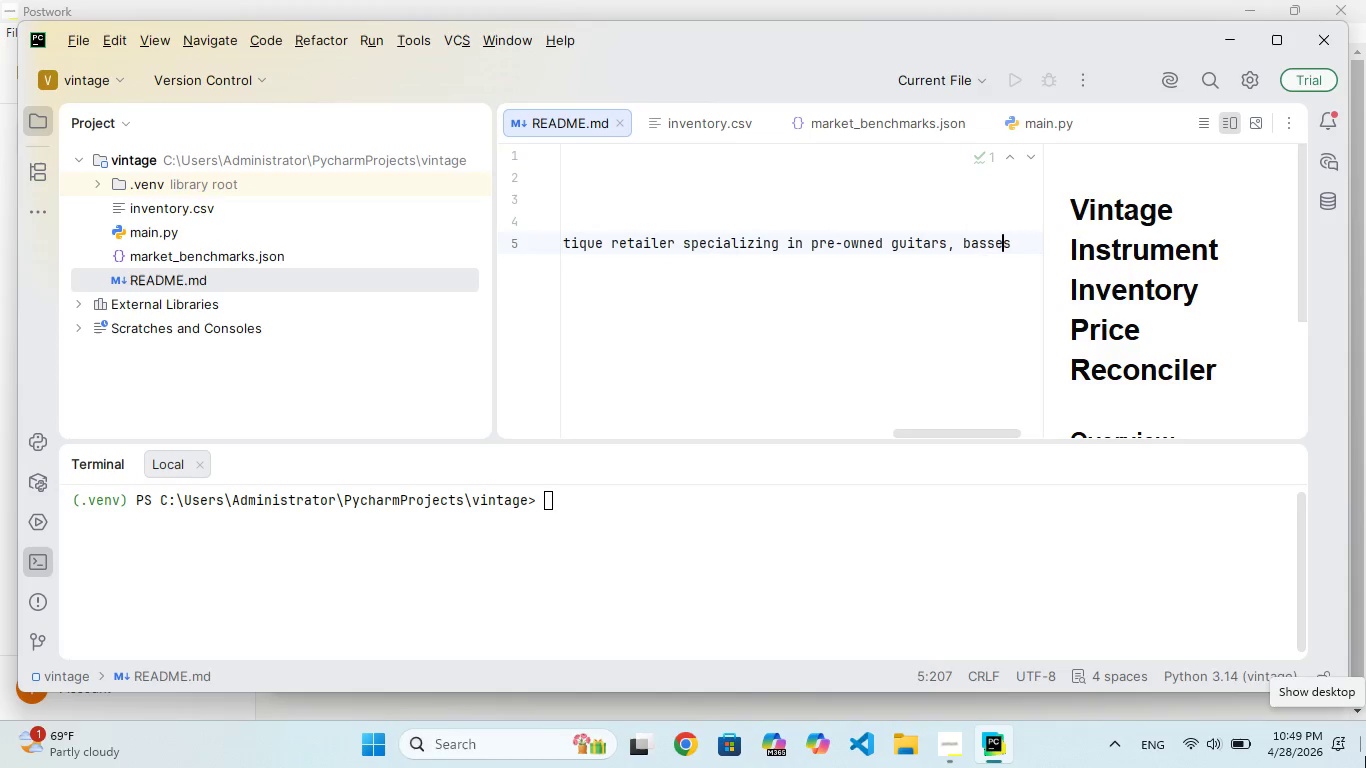 
key(ArrowRight)
 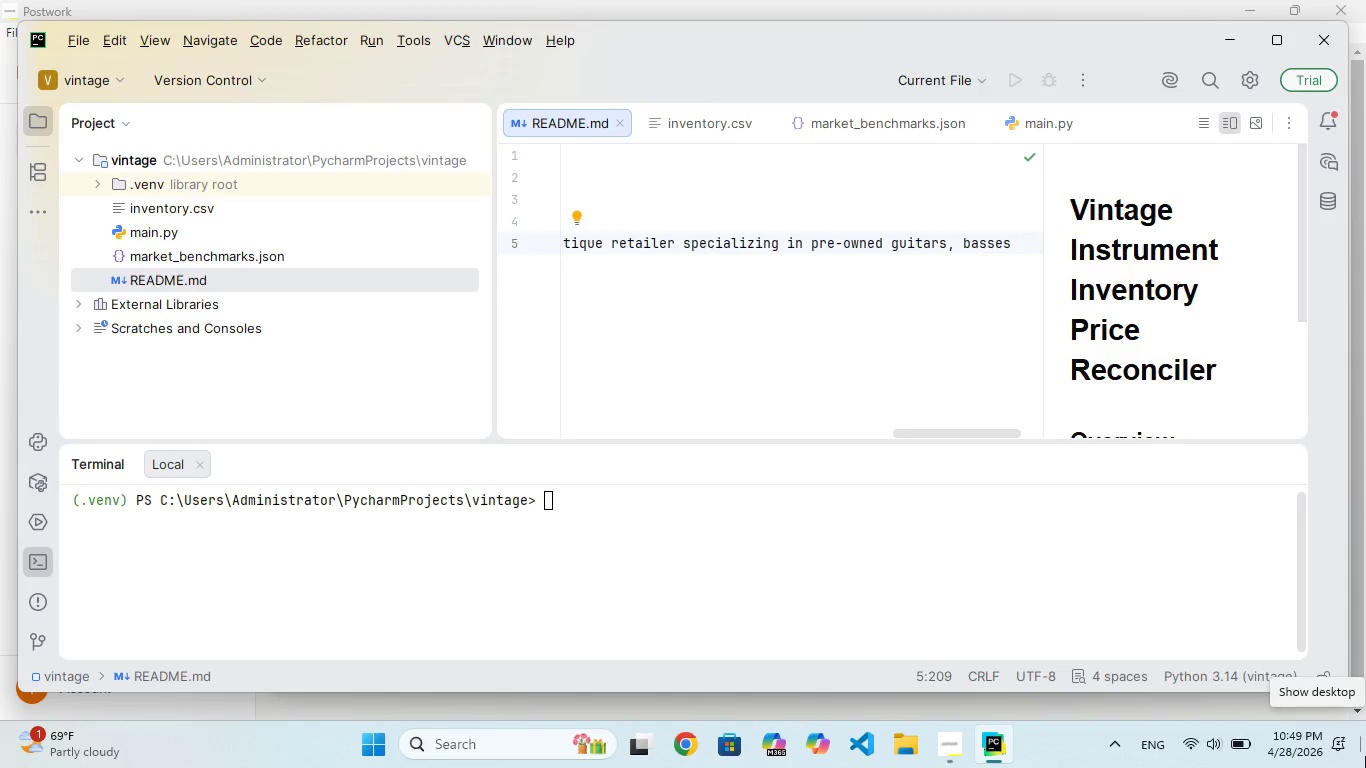 
type(, and amplifier)
 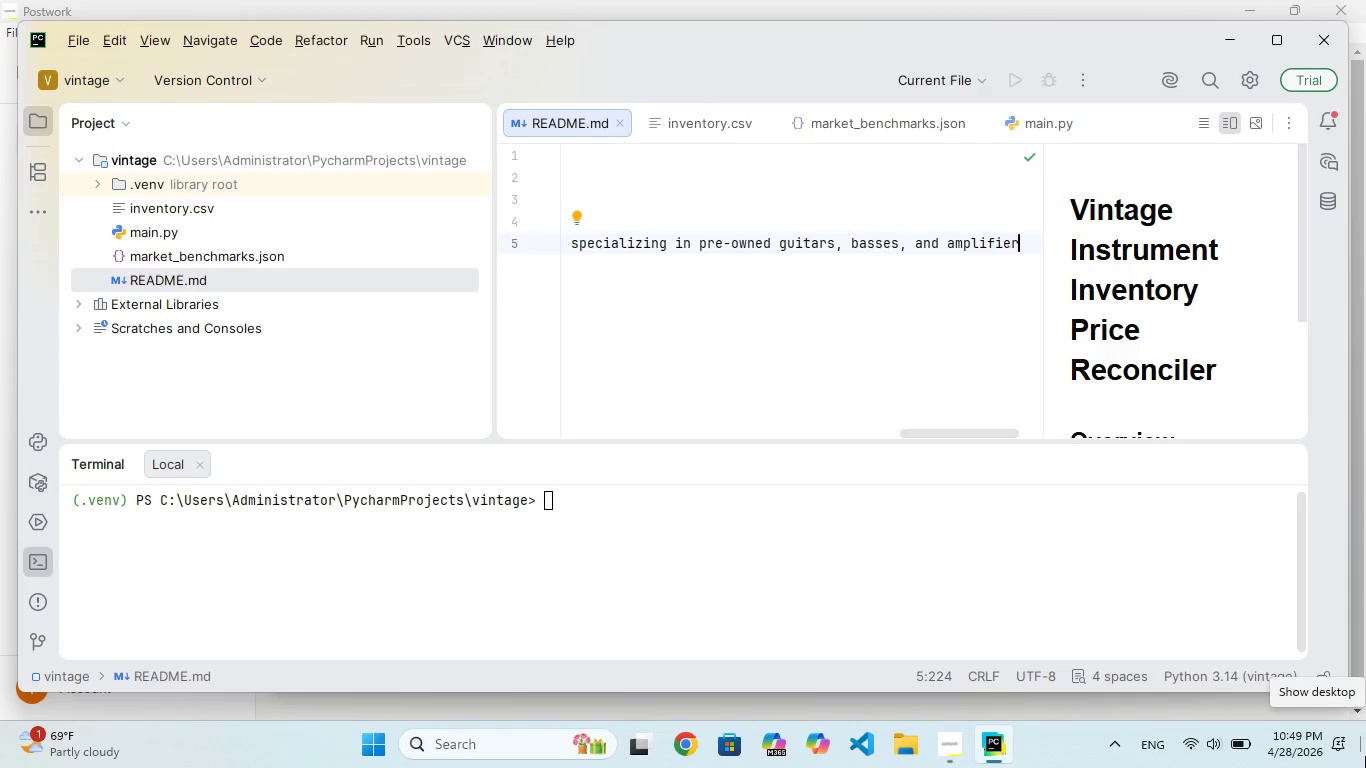 
key(S)
 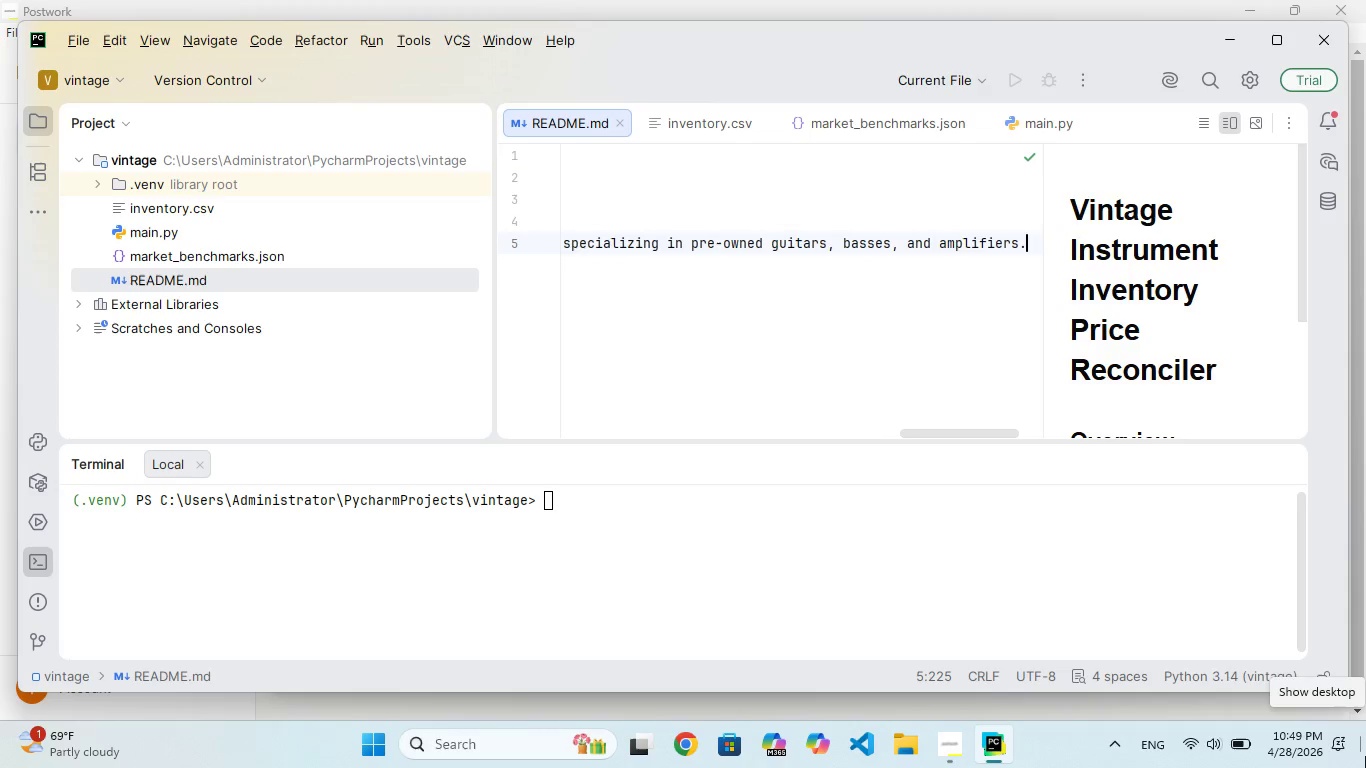 
key(Period)
 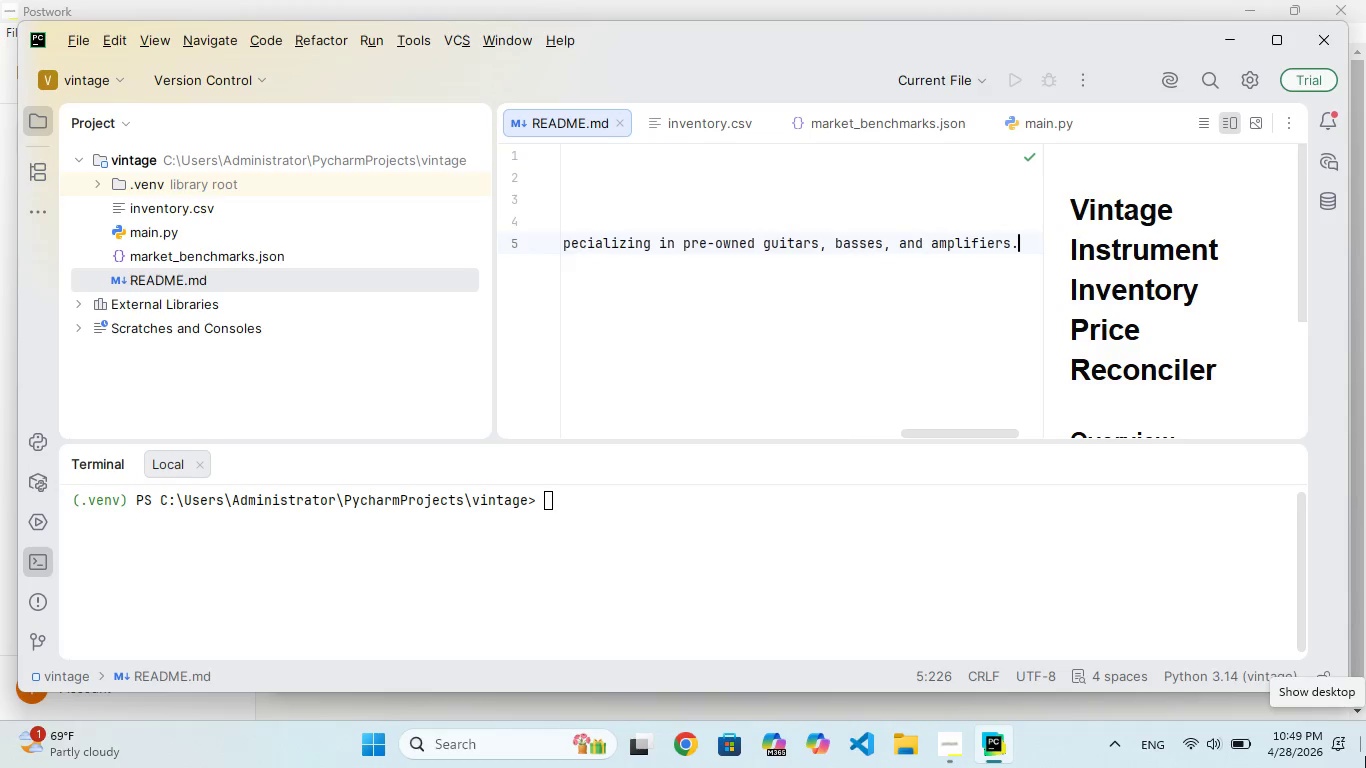 
key(Enter)
 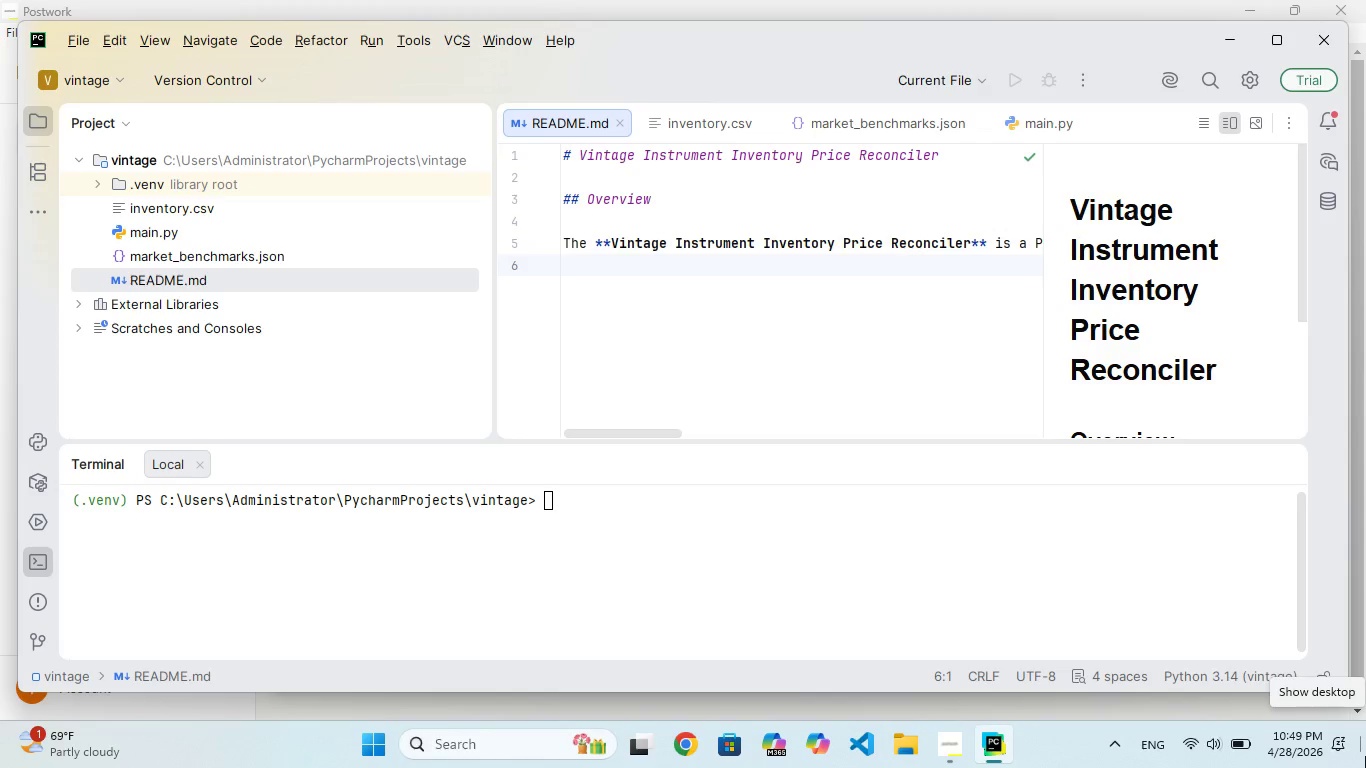 
key(Enter)
 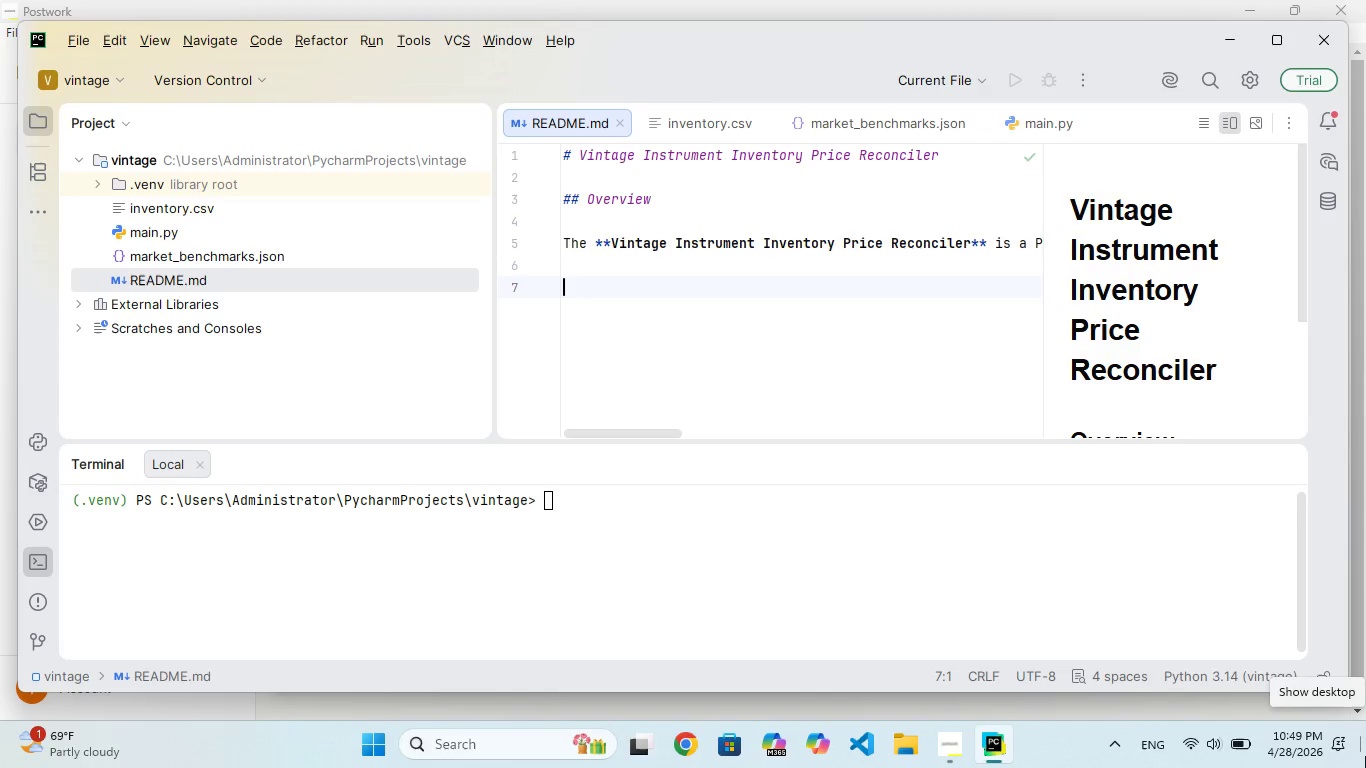 
type(The purpose of tisproject us )
key(Backspace)
key(Backspace)
key(Backspace)
type(is )
 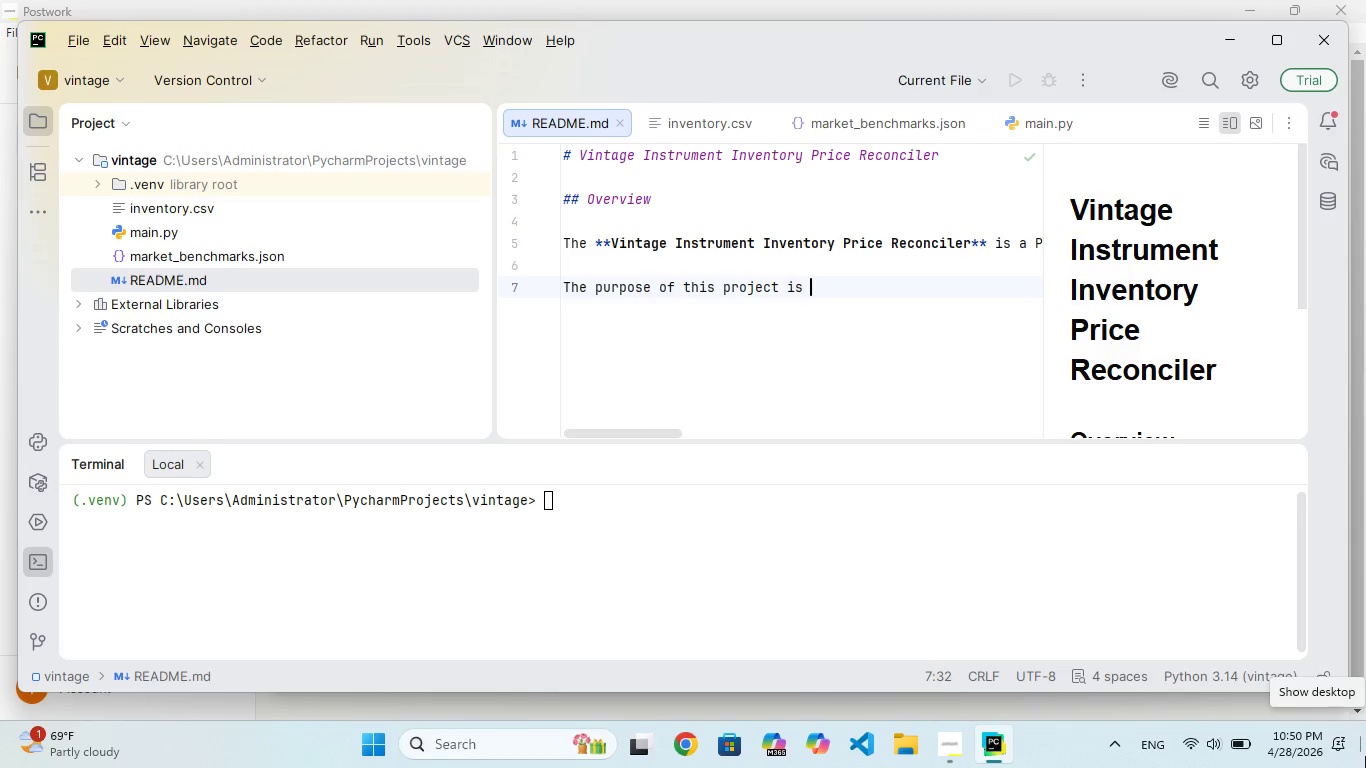 
wait(5.33)
 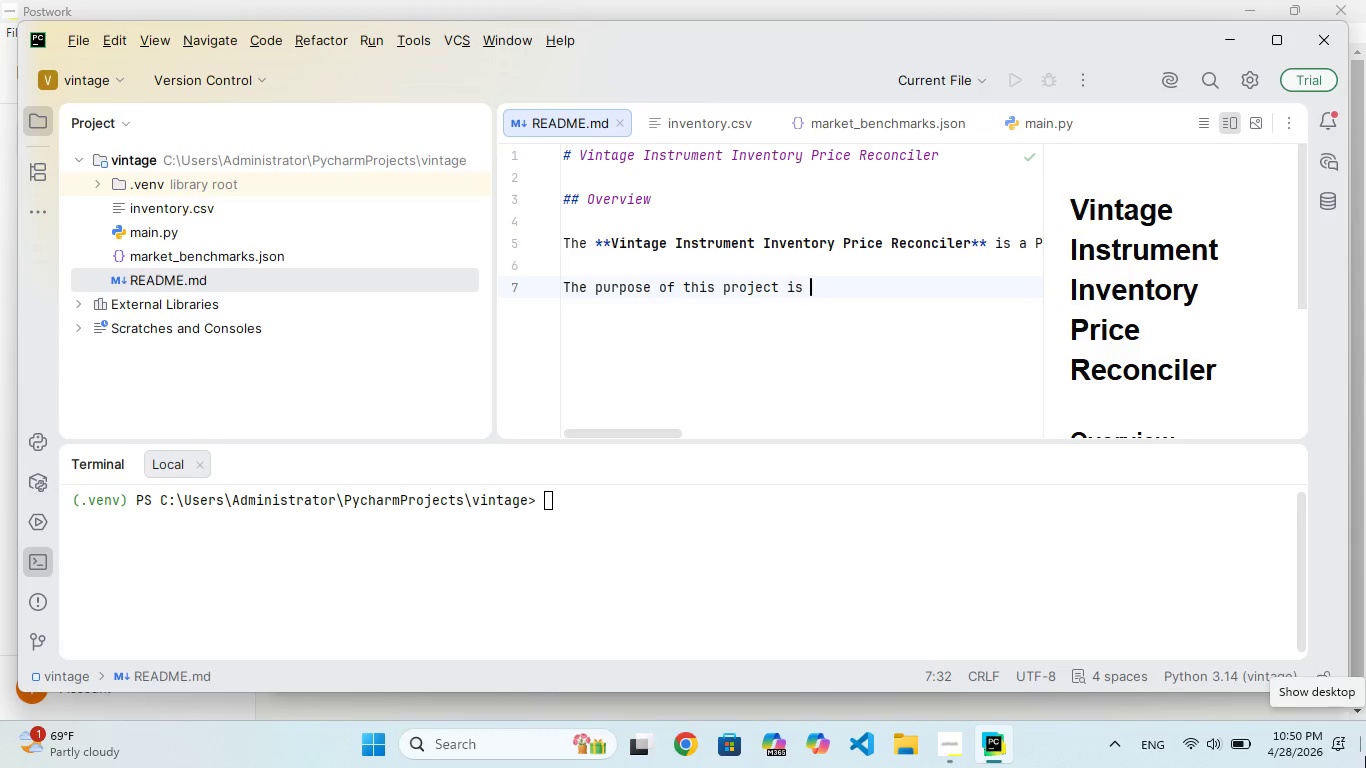 
type(to compare )
 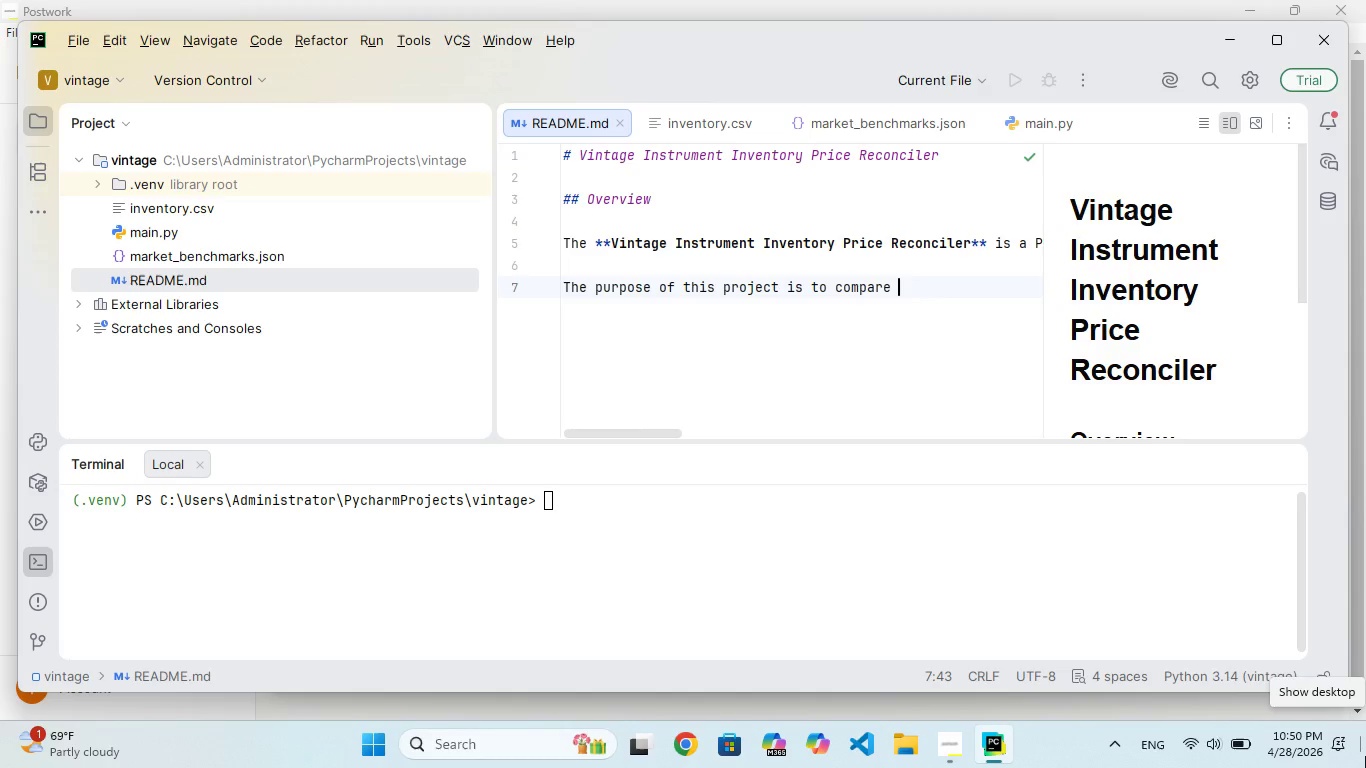 
type(in-store pricing data exported from a point )
key(Backspace)
type(-of-sale system against standardized market benchmark prices. The scrit identifiesproducts that are )
 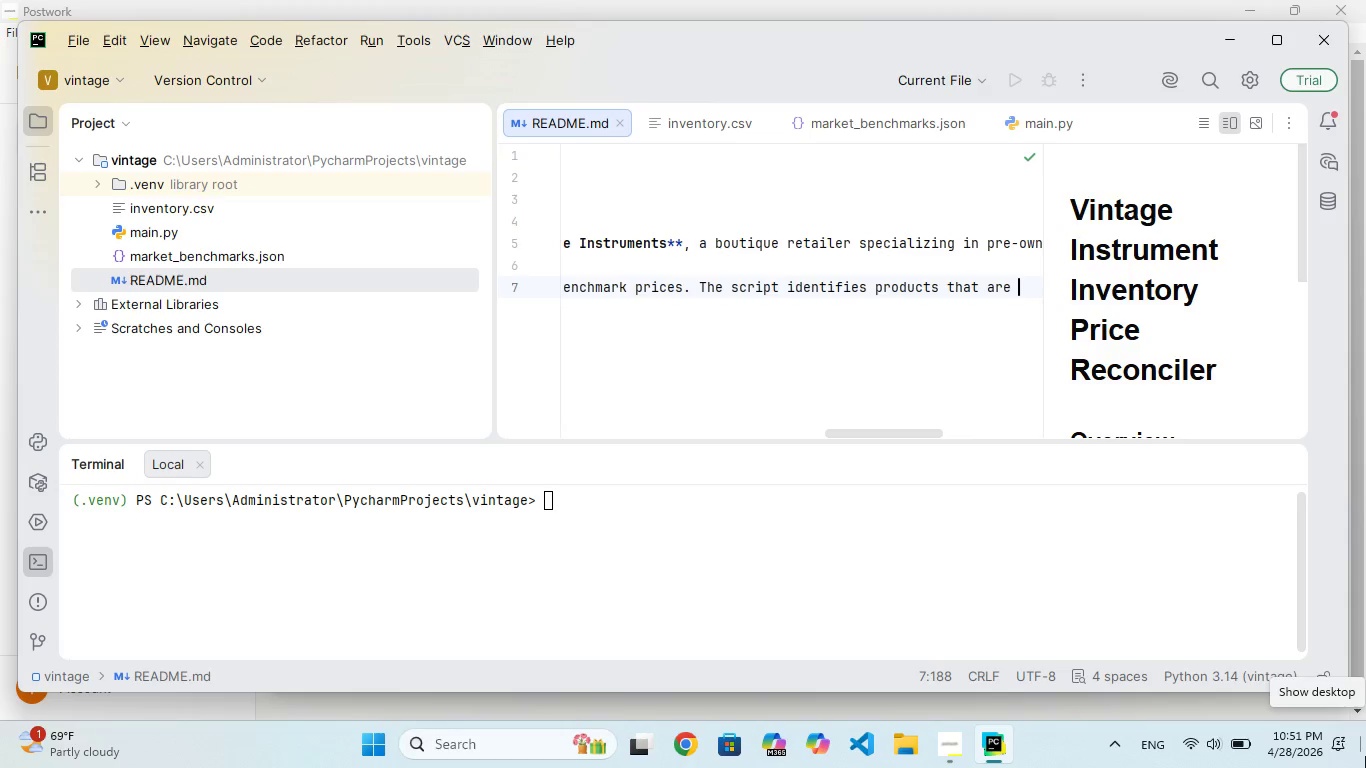 
type(si)
 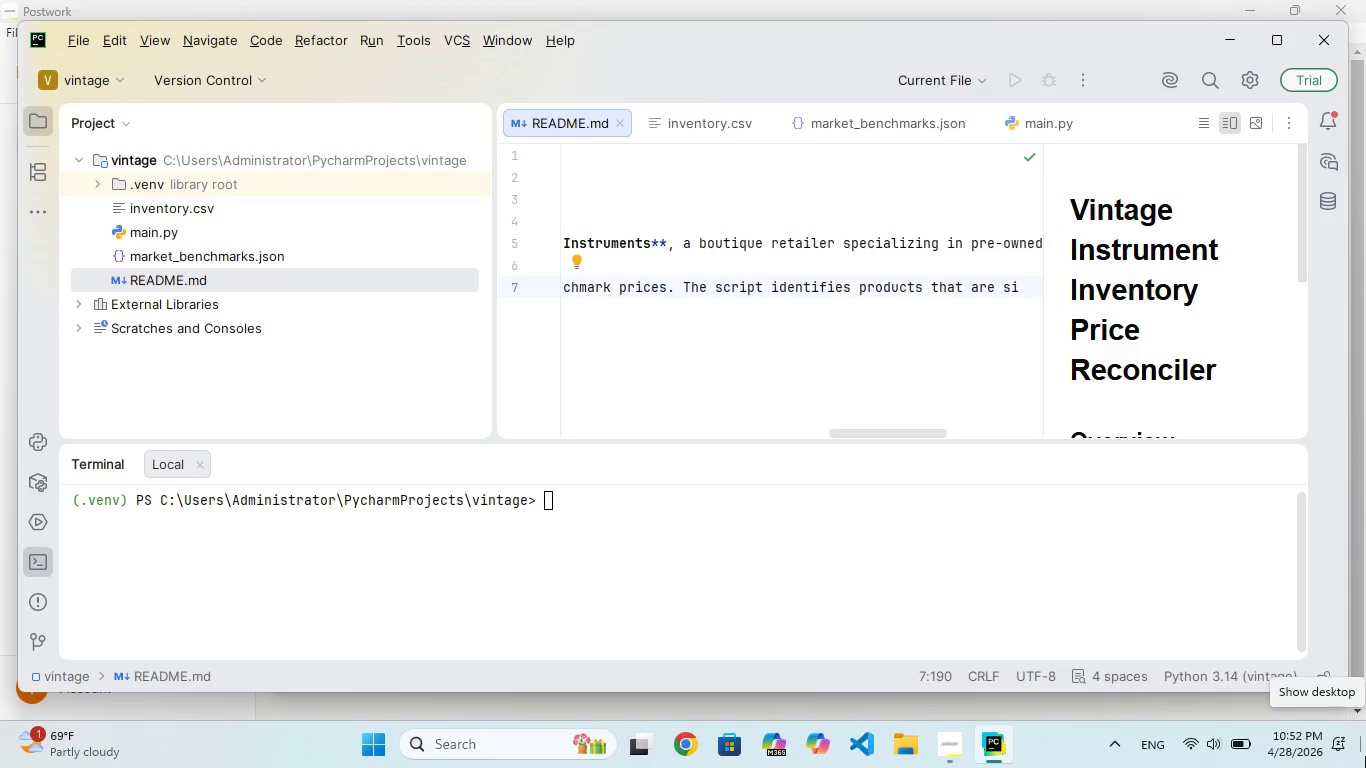 
type(gnificantly under)
 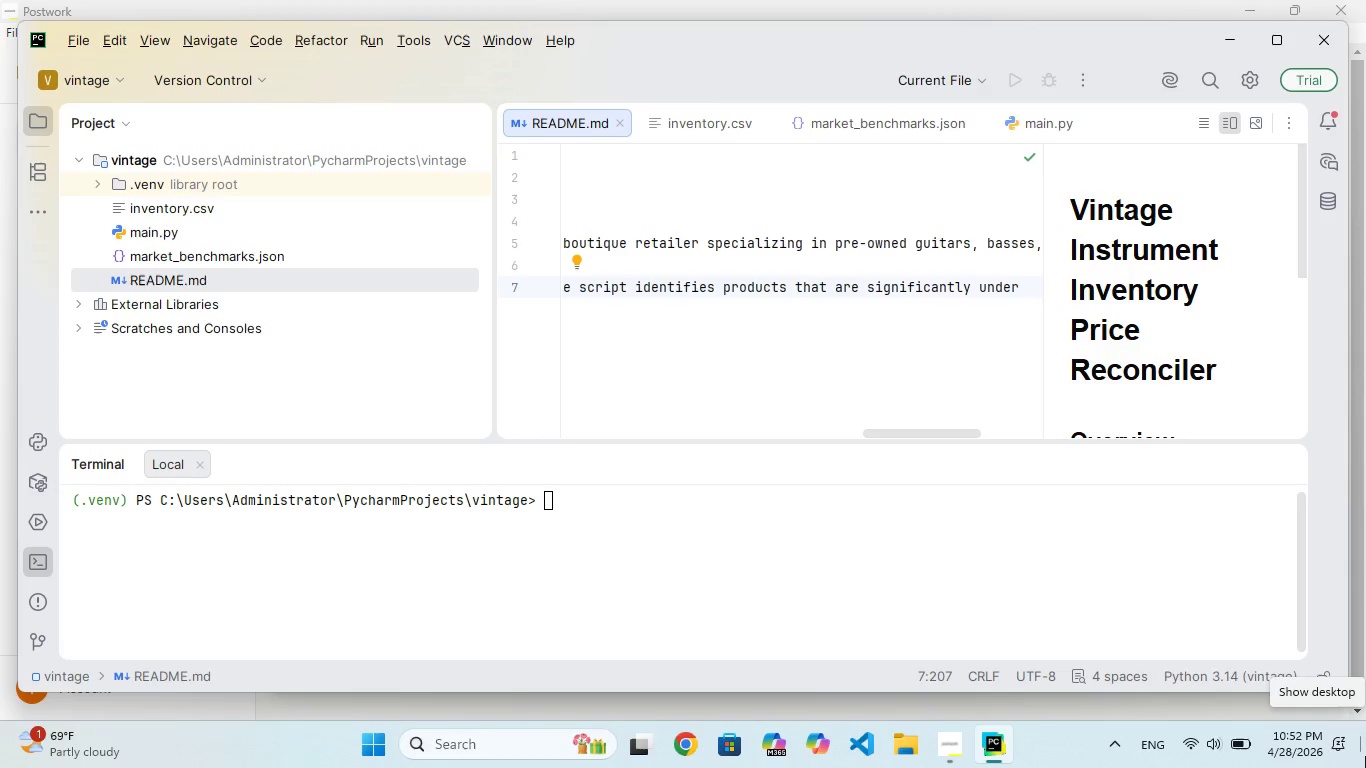 
type(pri)
 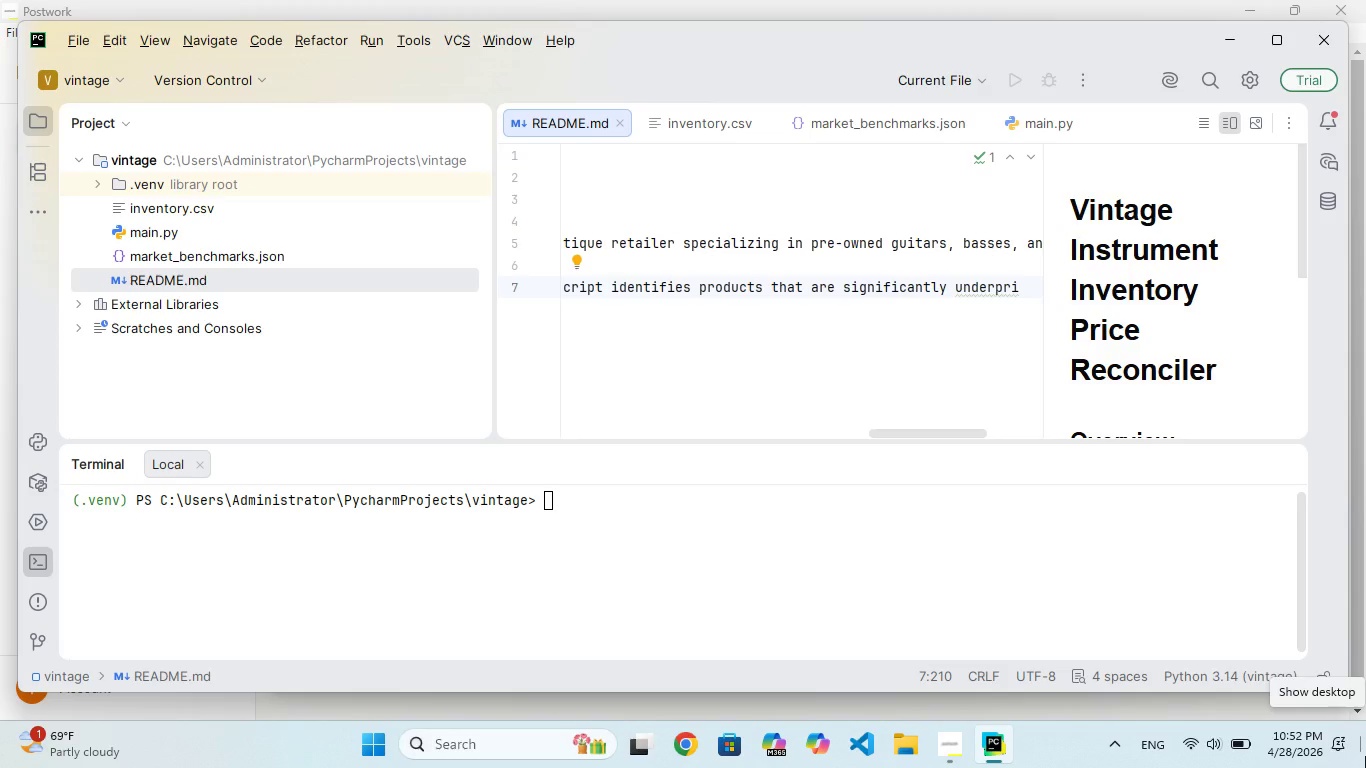 
type(ced ad generates a report to help the busness optimize )
 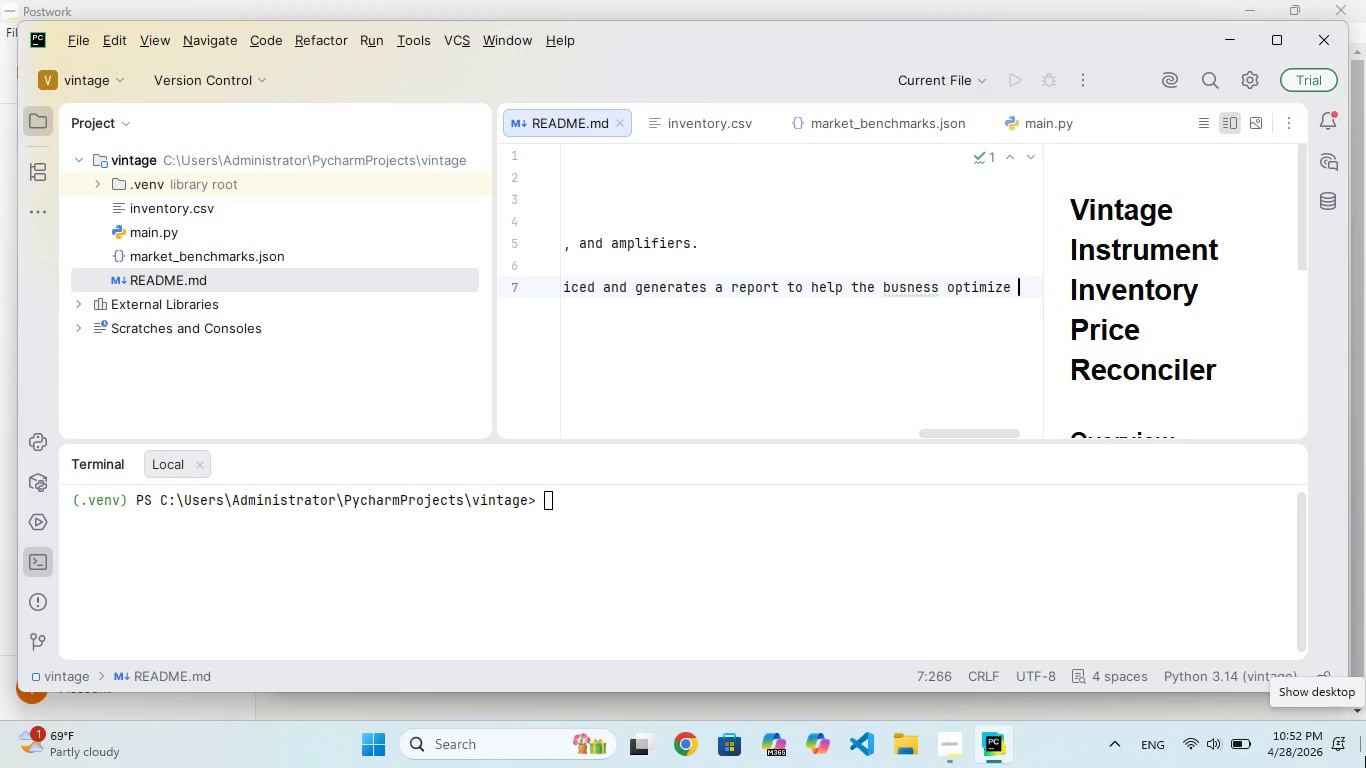 
hold_key(key=ArrowLeft, duration=1.02)
 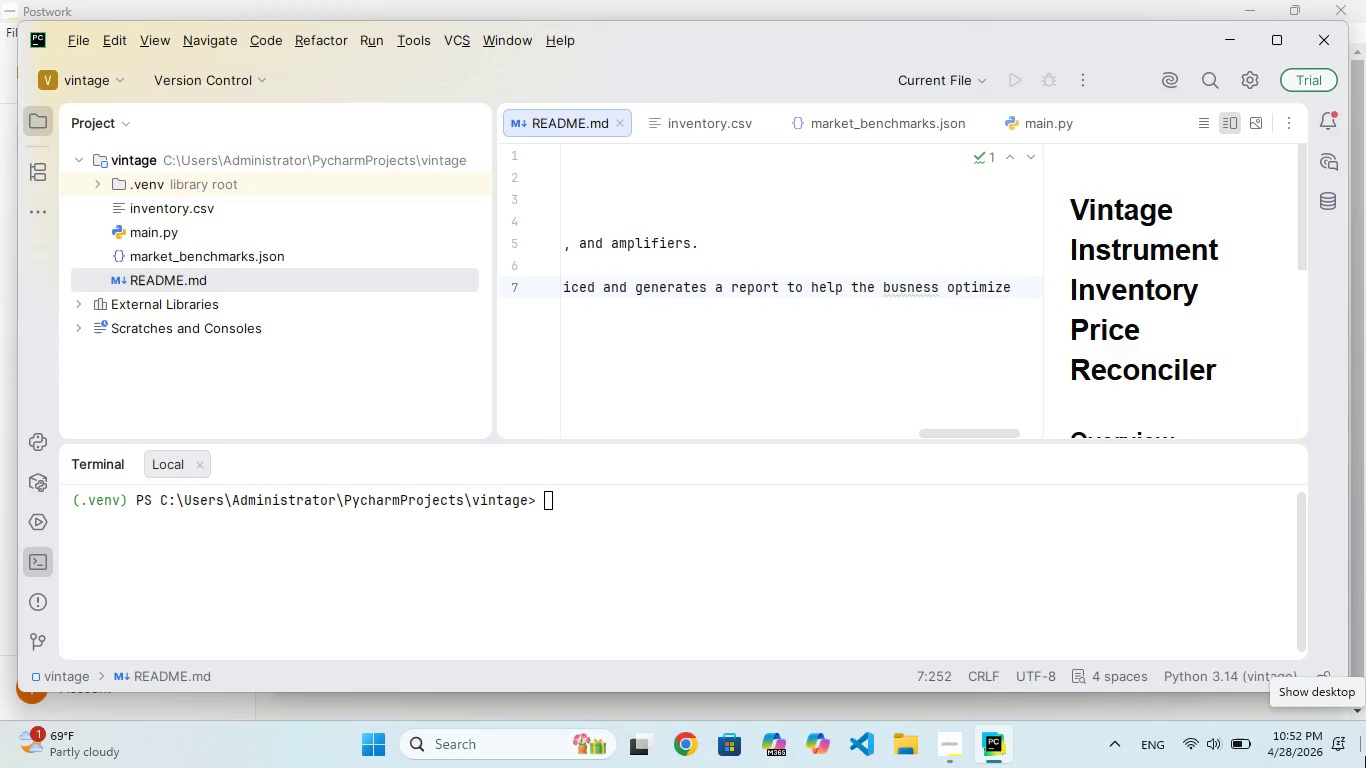 
key(I)
 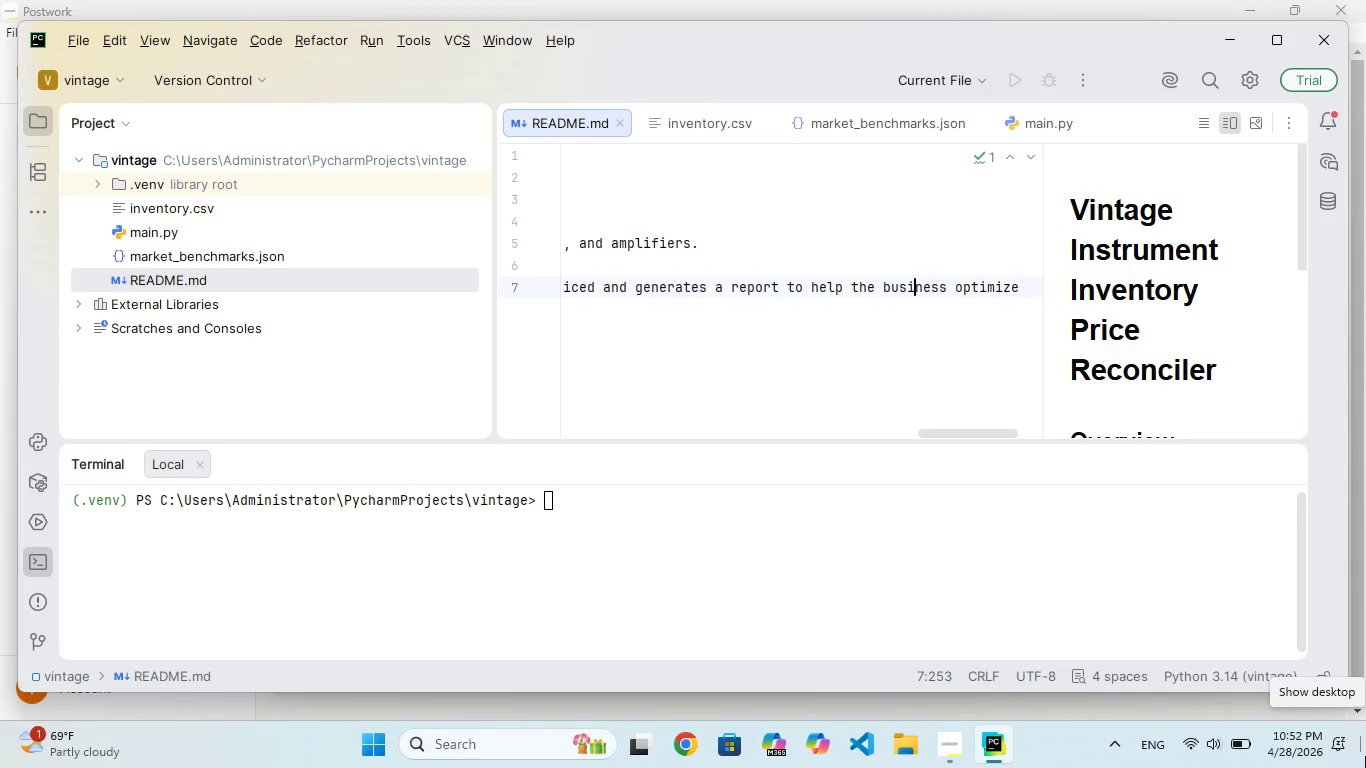 
hold_key(key=ArrowRight, duration=0.89)
 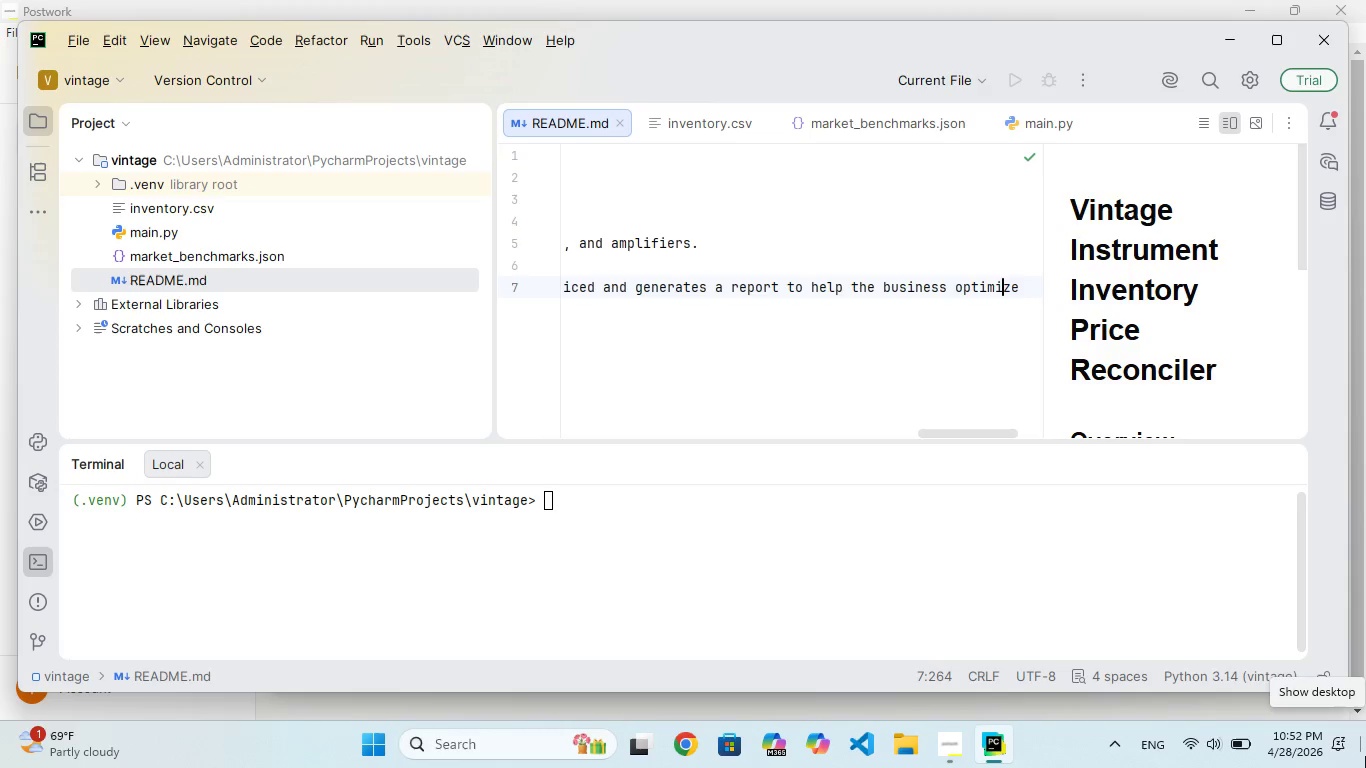 
key(ArrowRight)
 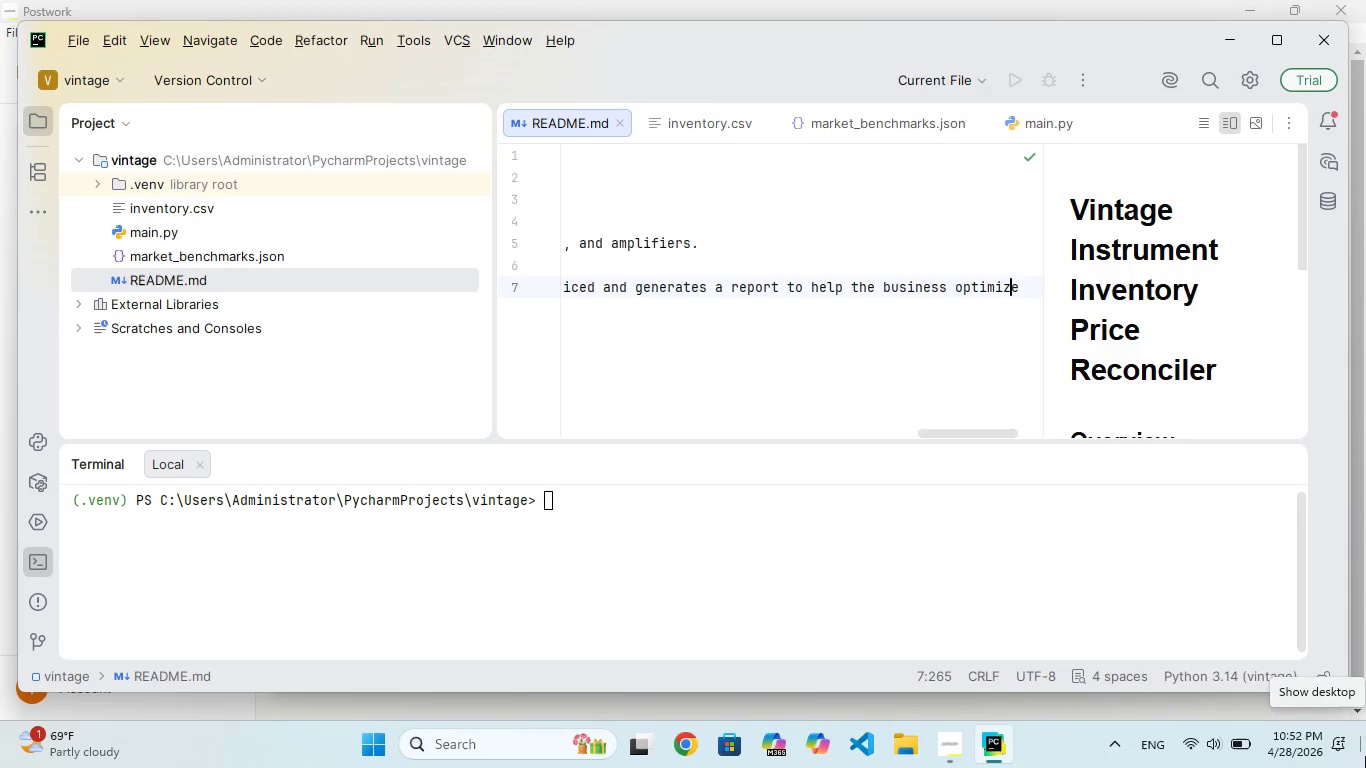 
key(ArrowRight)
 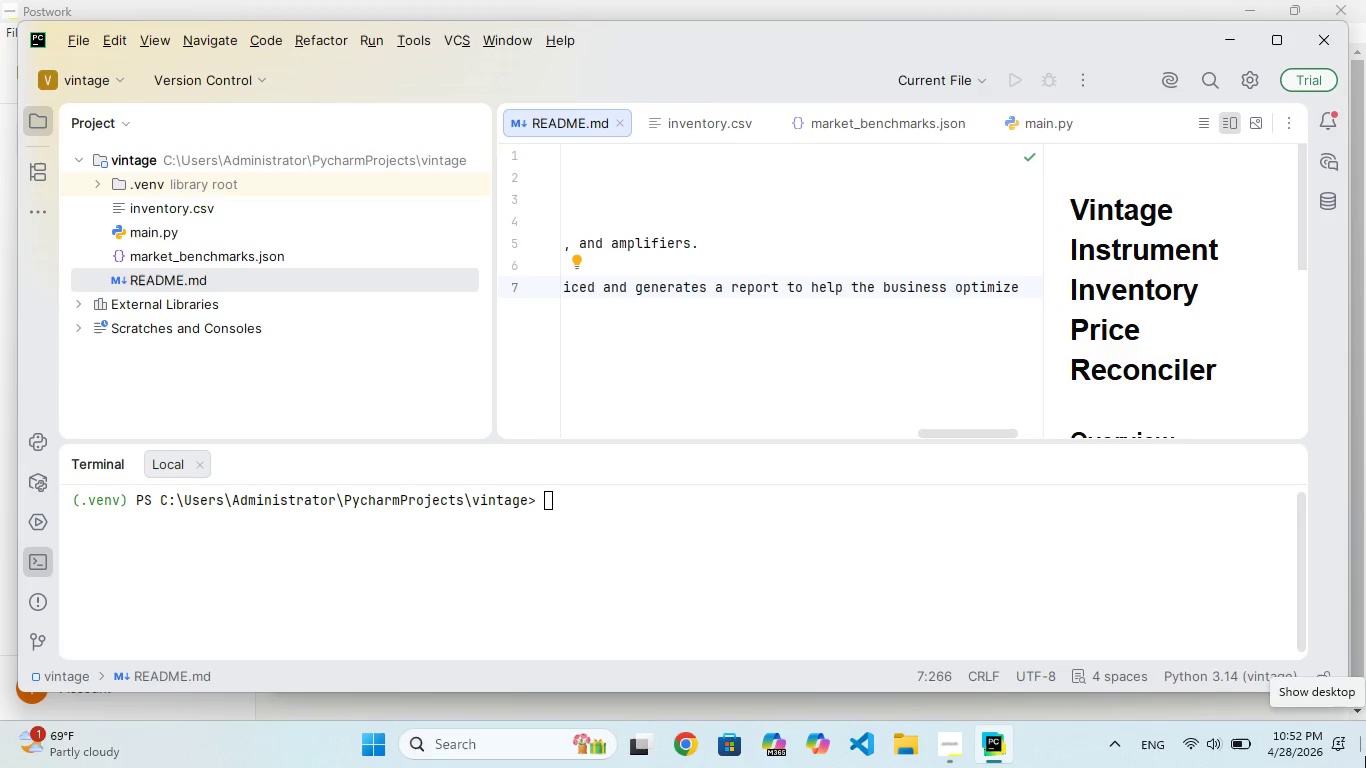 
type( revenueopportunities.)
 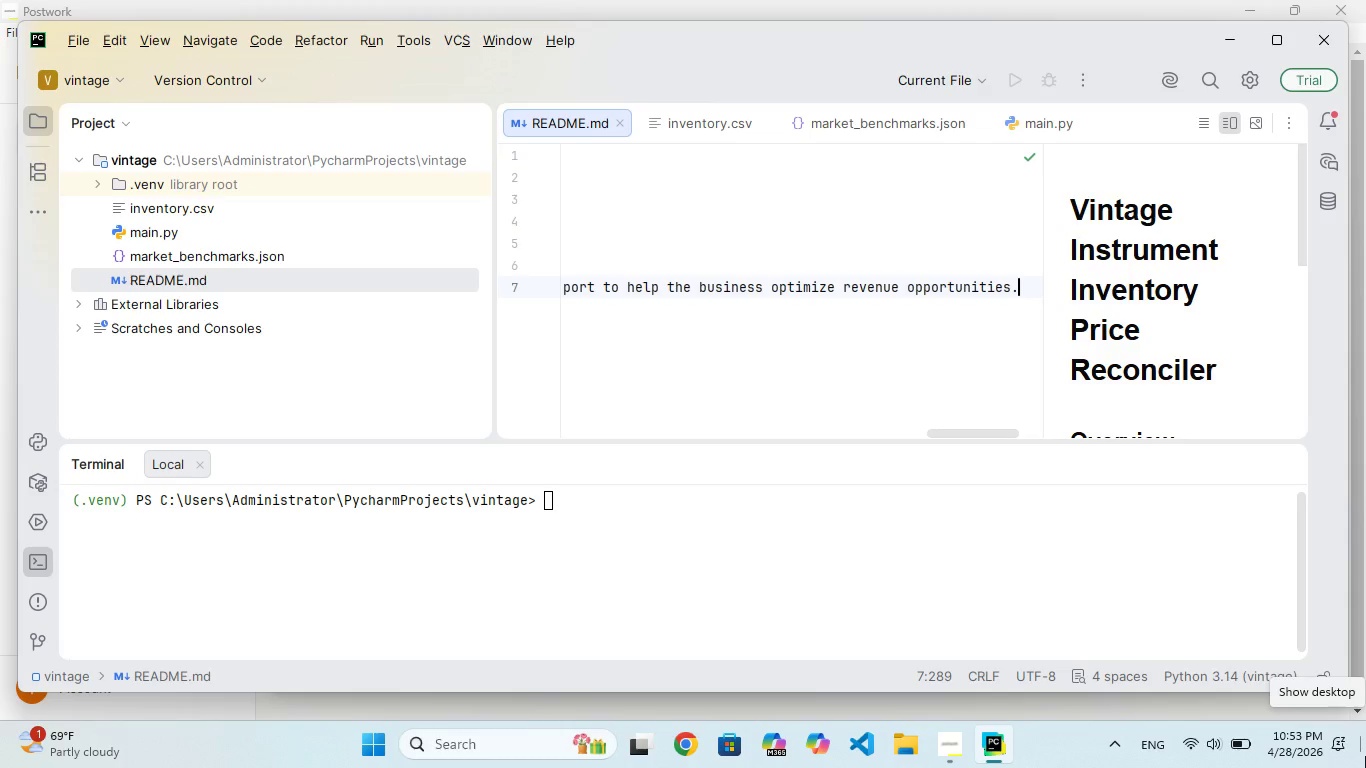 
wait(5.03)
 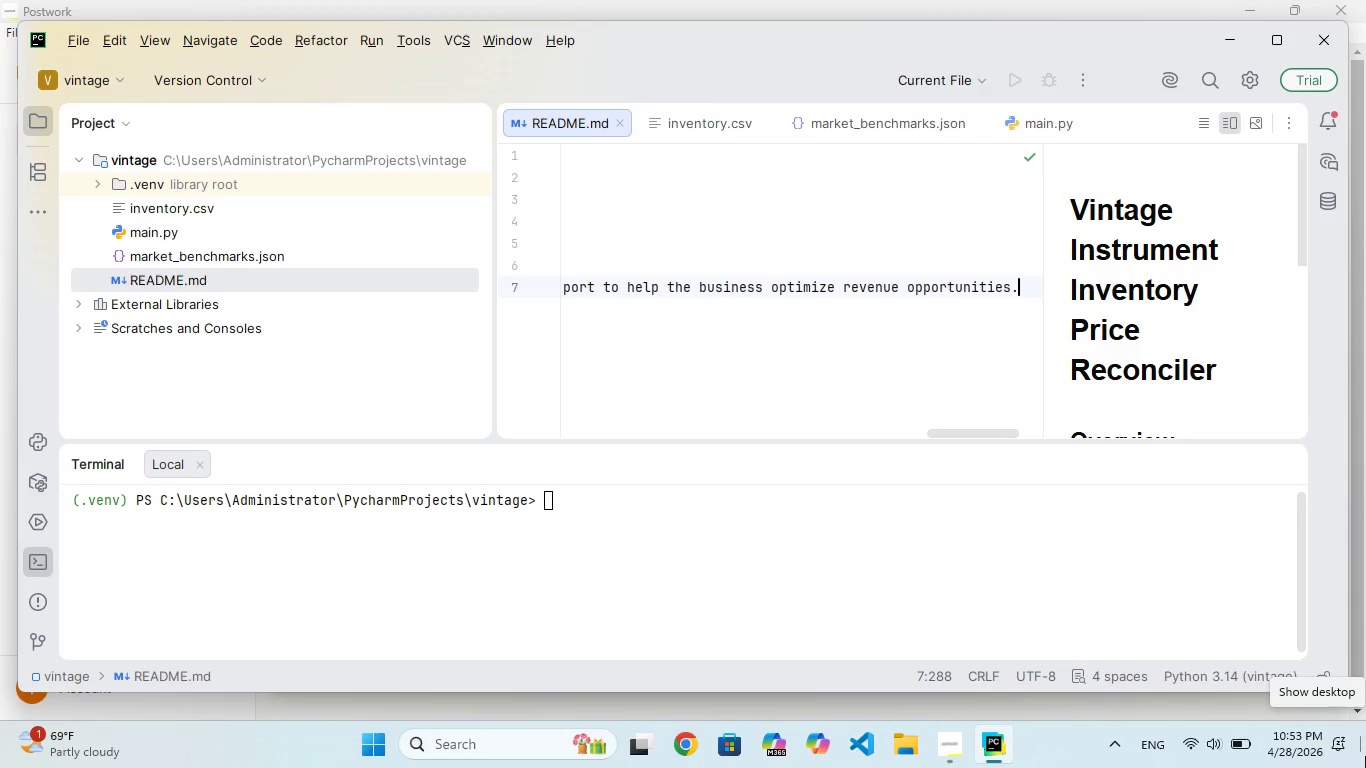 
key(Enter)
 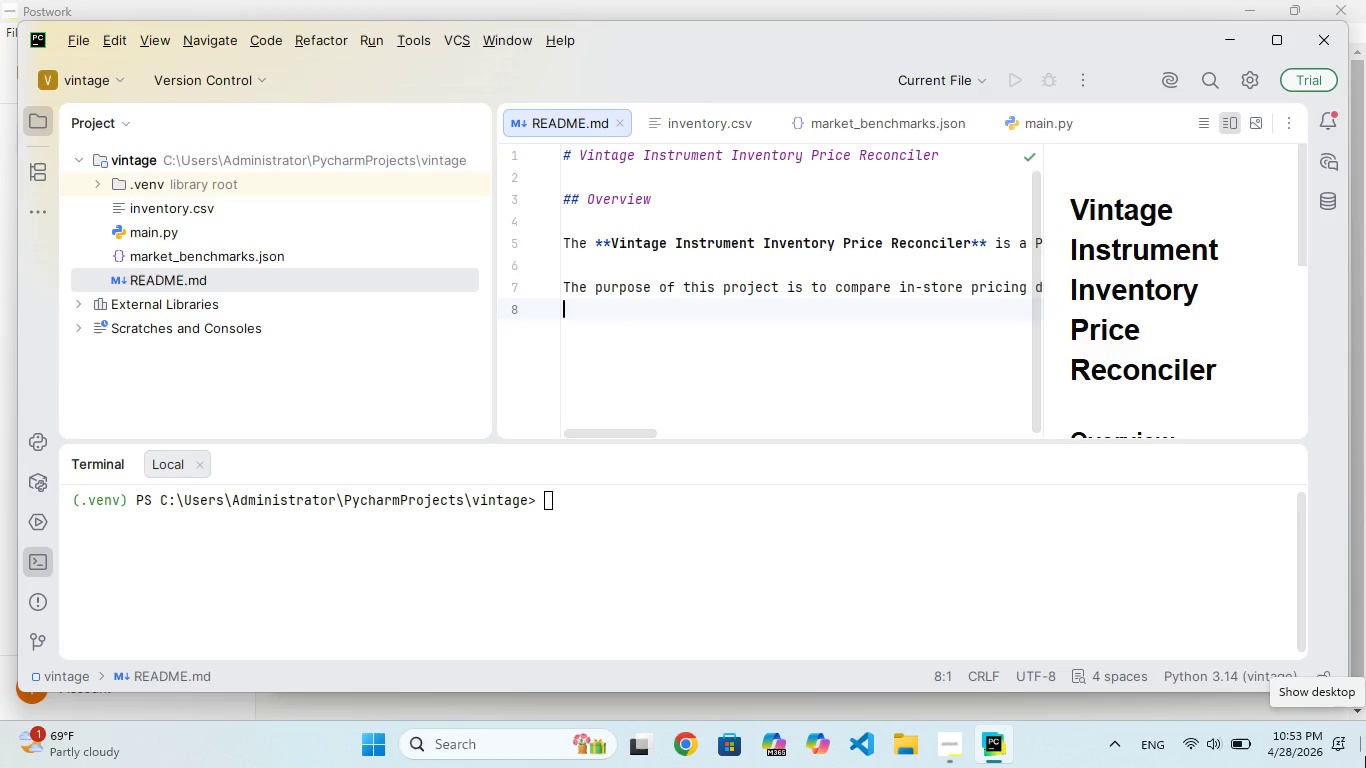 
key(Minus)
 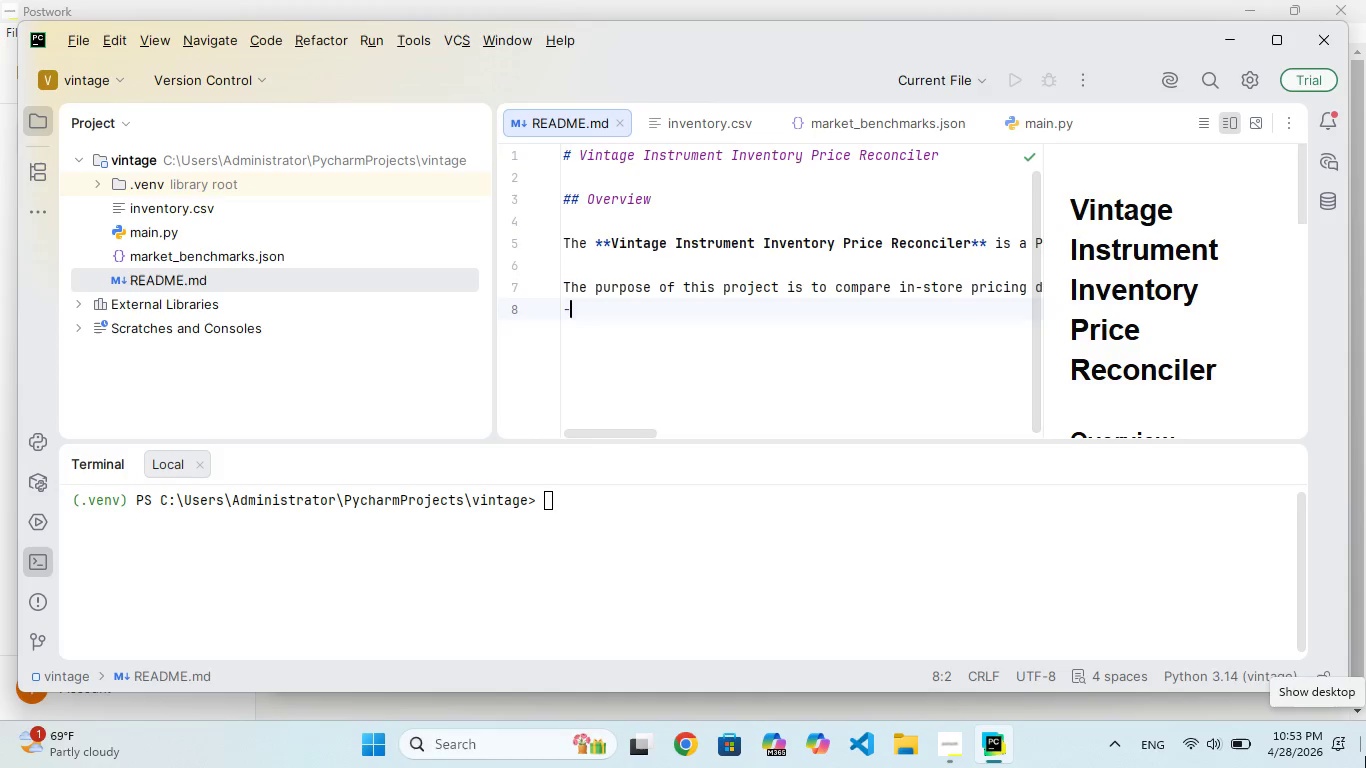 
key(Minus)
 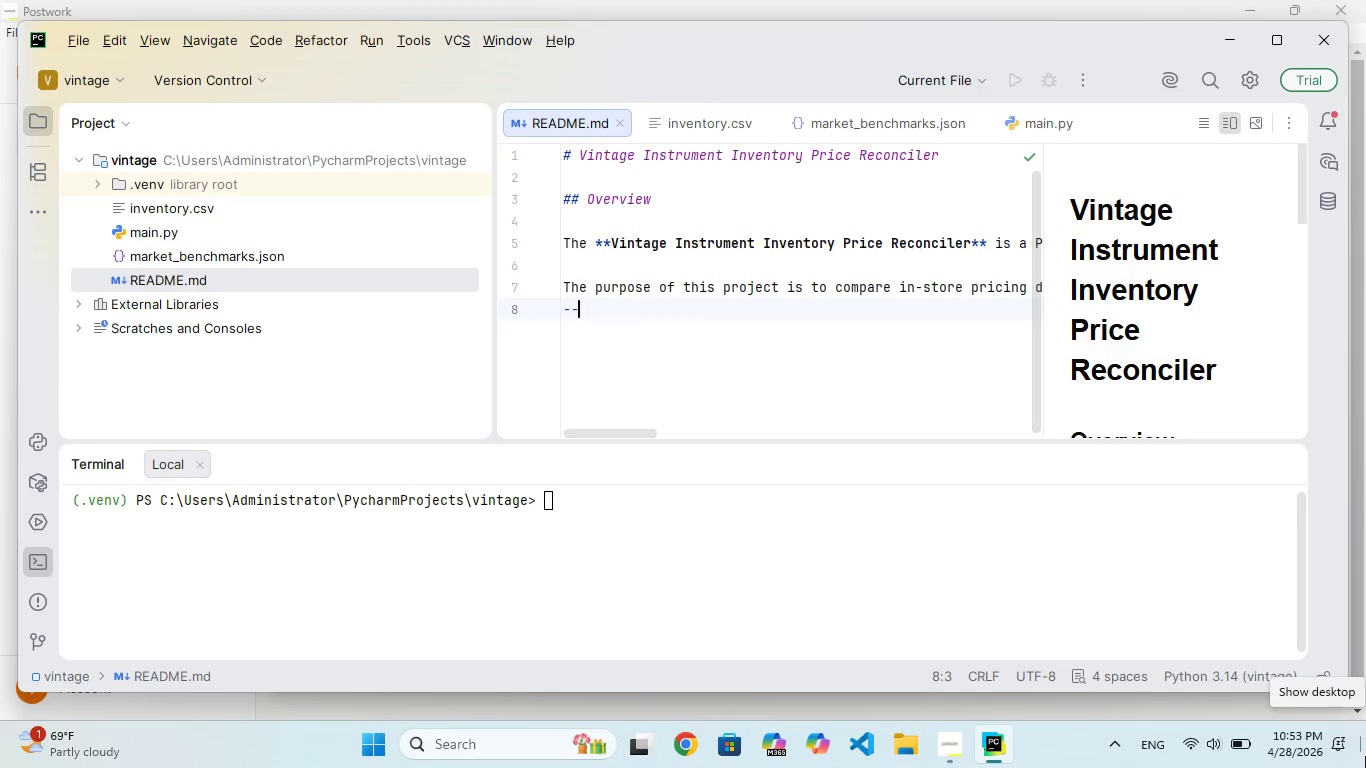 
key(Minus)
 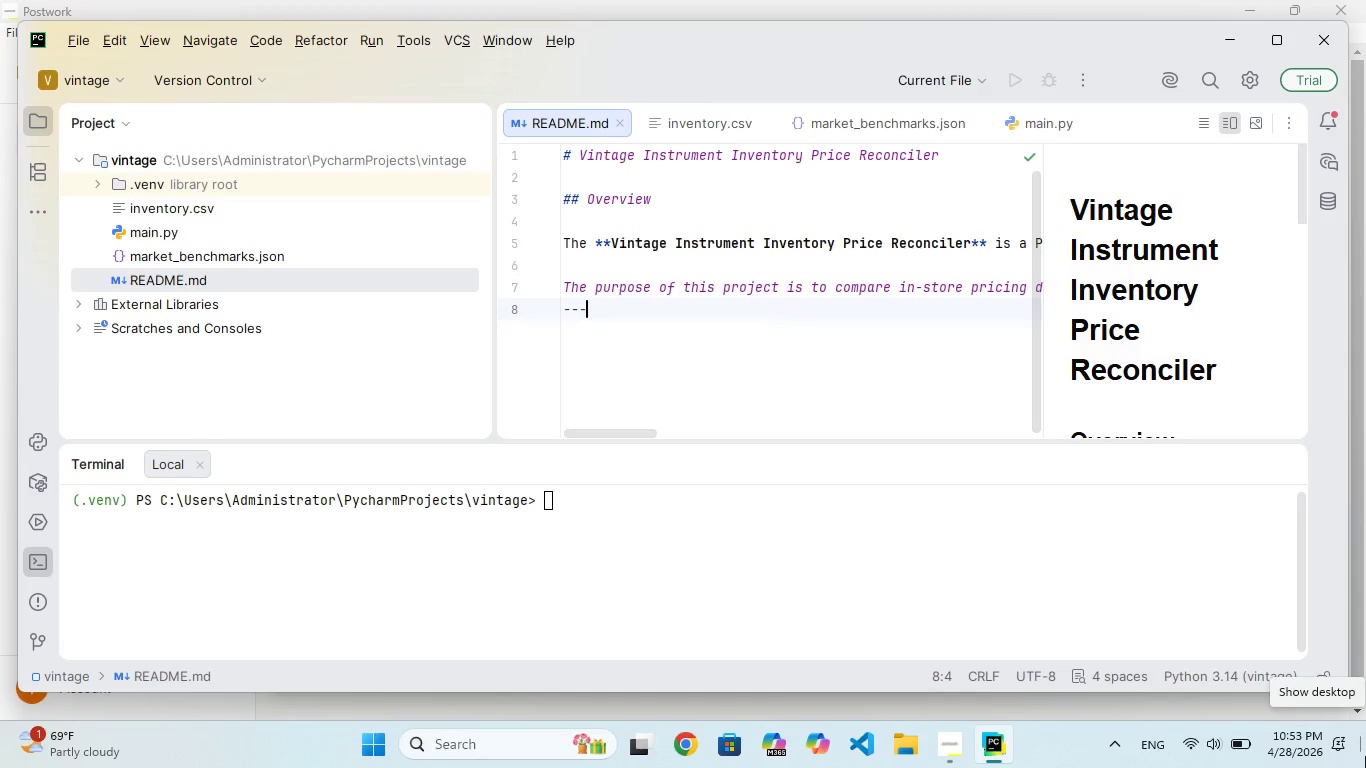 
key(Enter)
 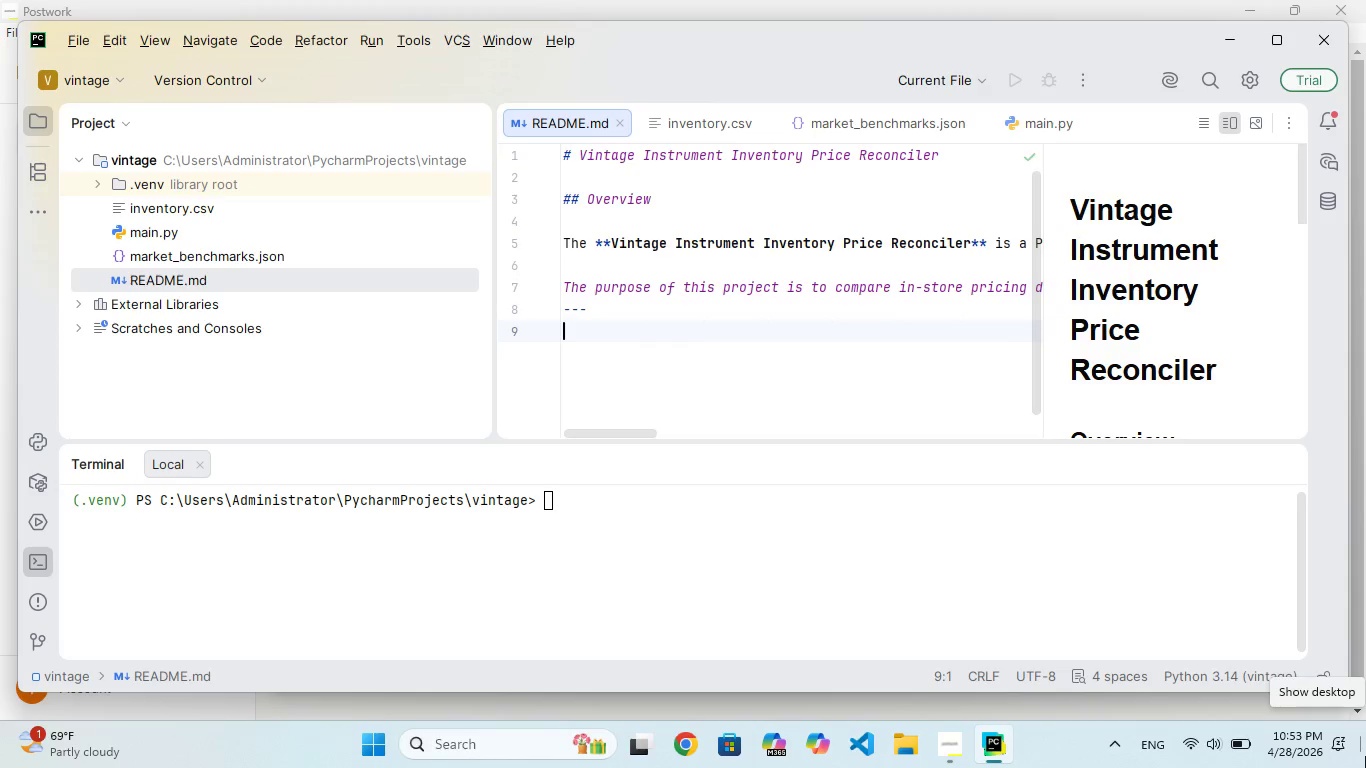 
key(Enter)
 